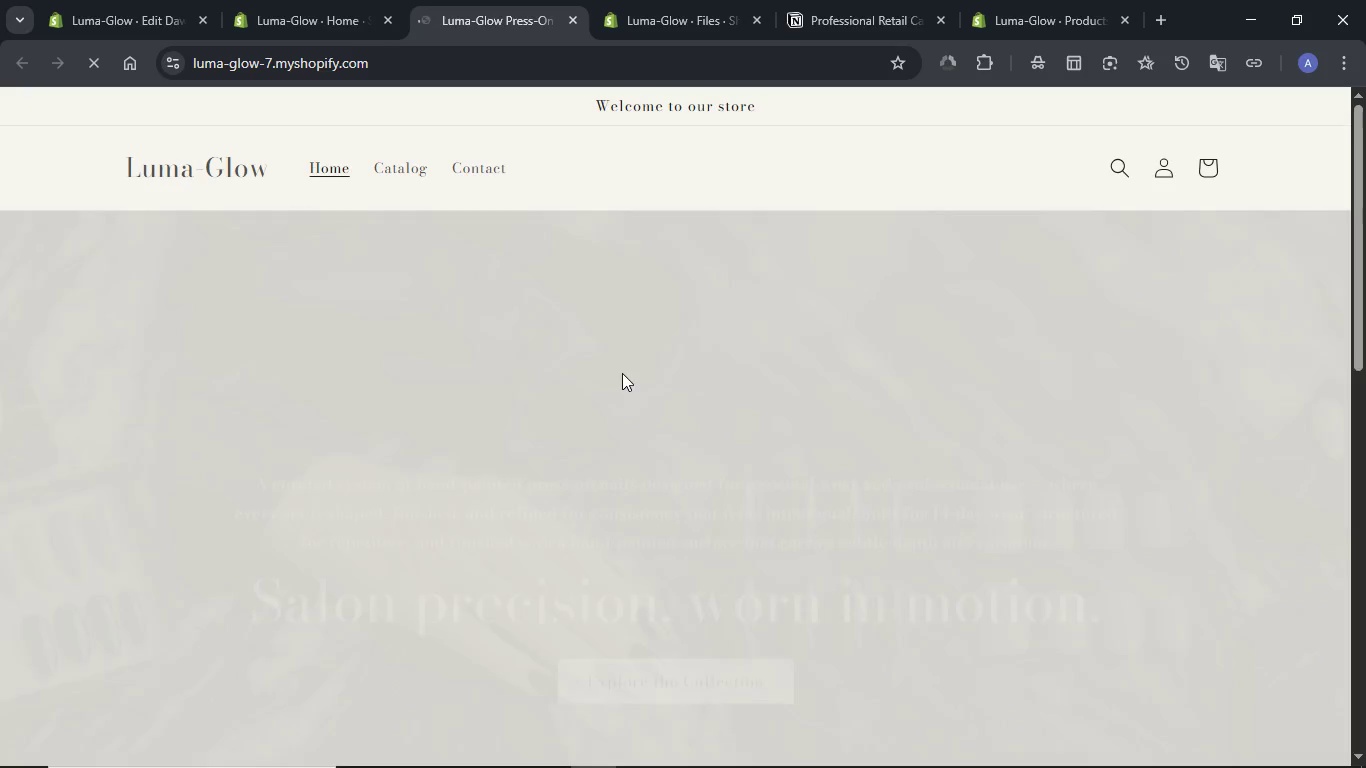 
wait(5.11)
 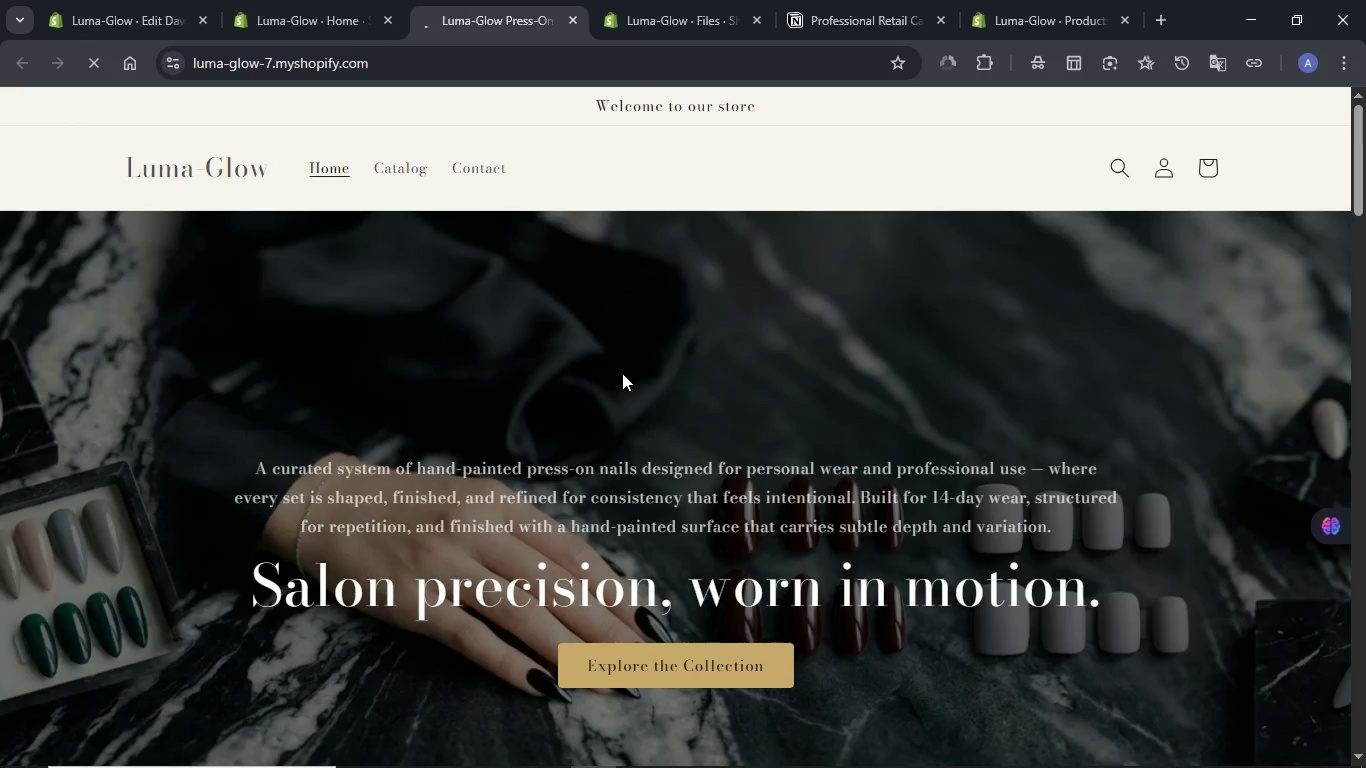 
scroll: coordinate [622, 373], scroll_direction: down, amount: 2.0
 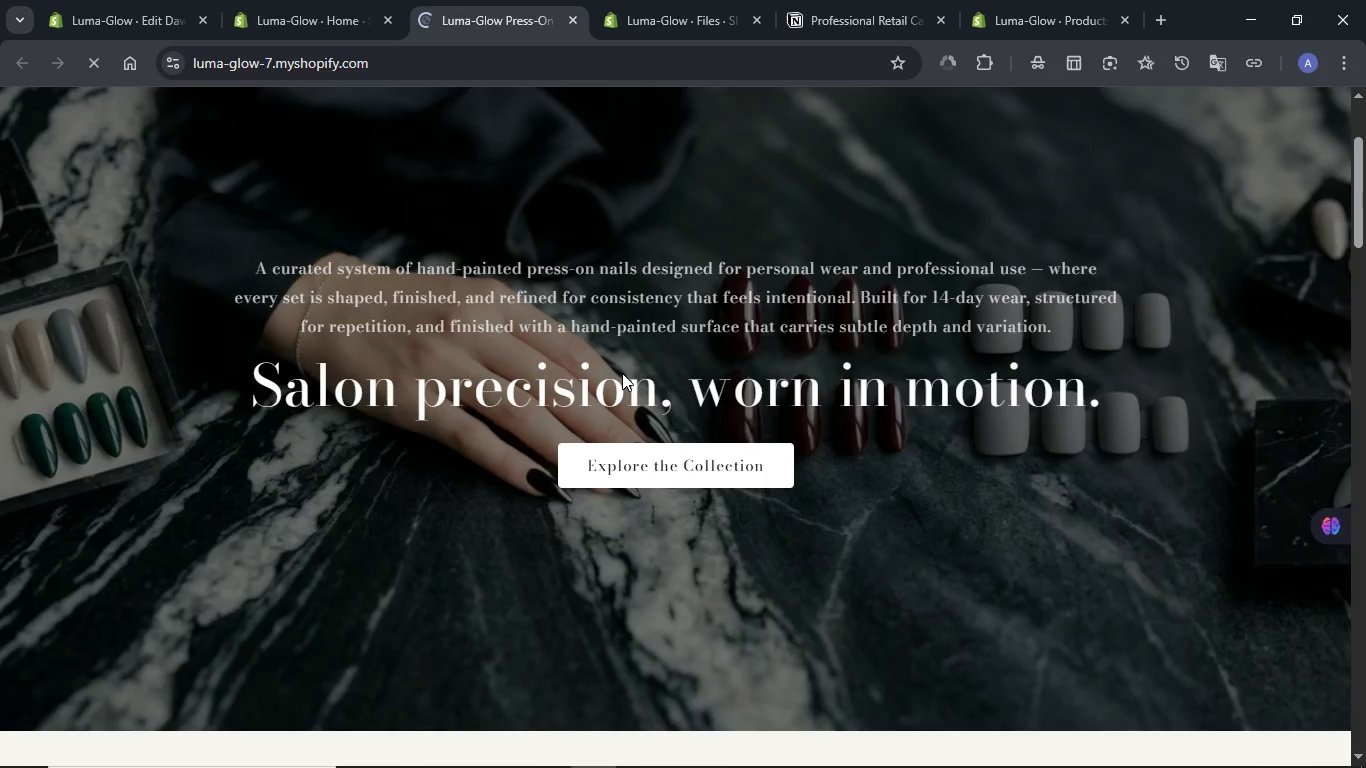 
wait(5.33)
 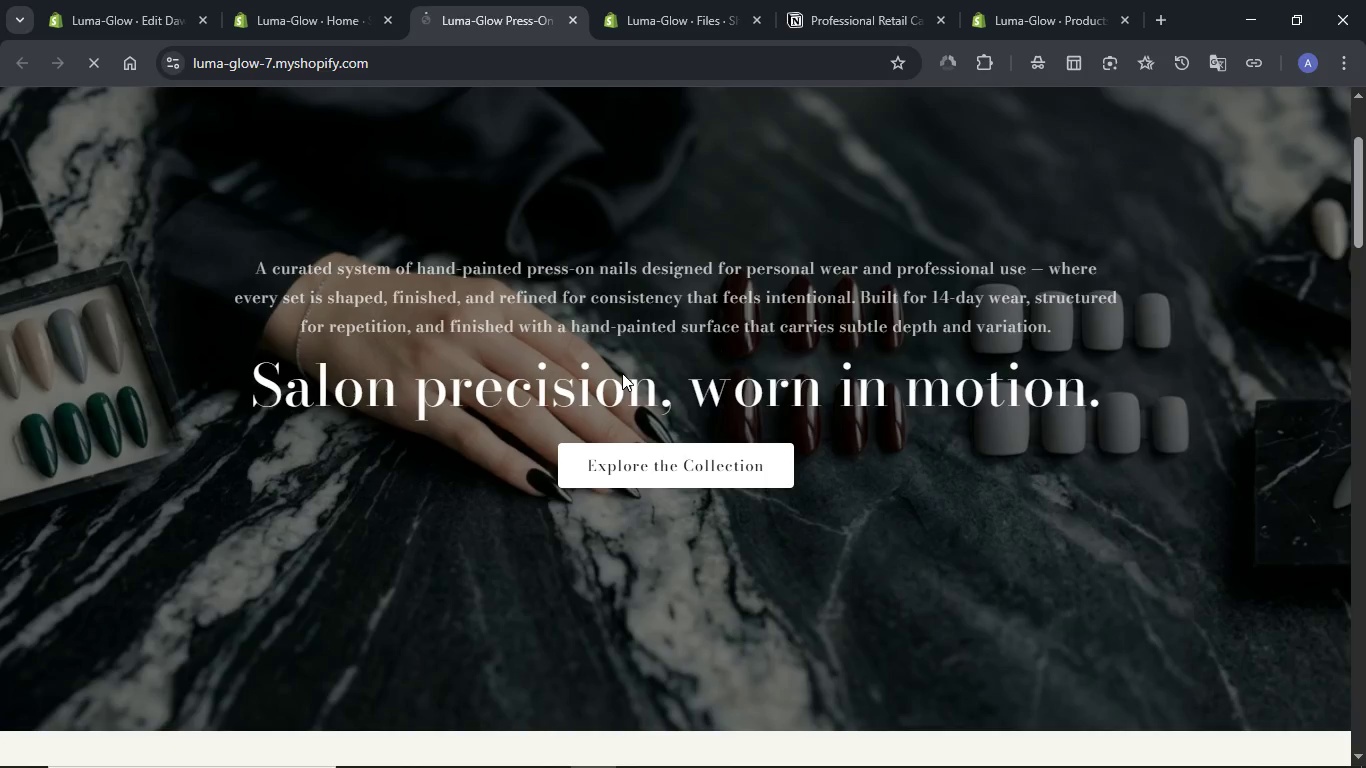 
left_click([622, 303])
 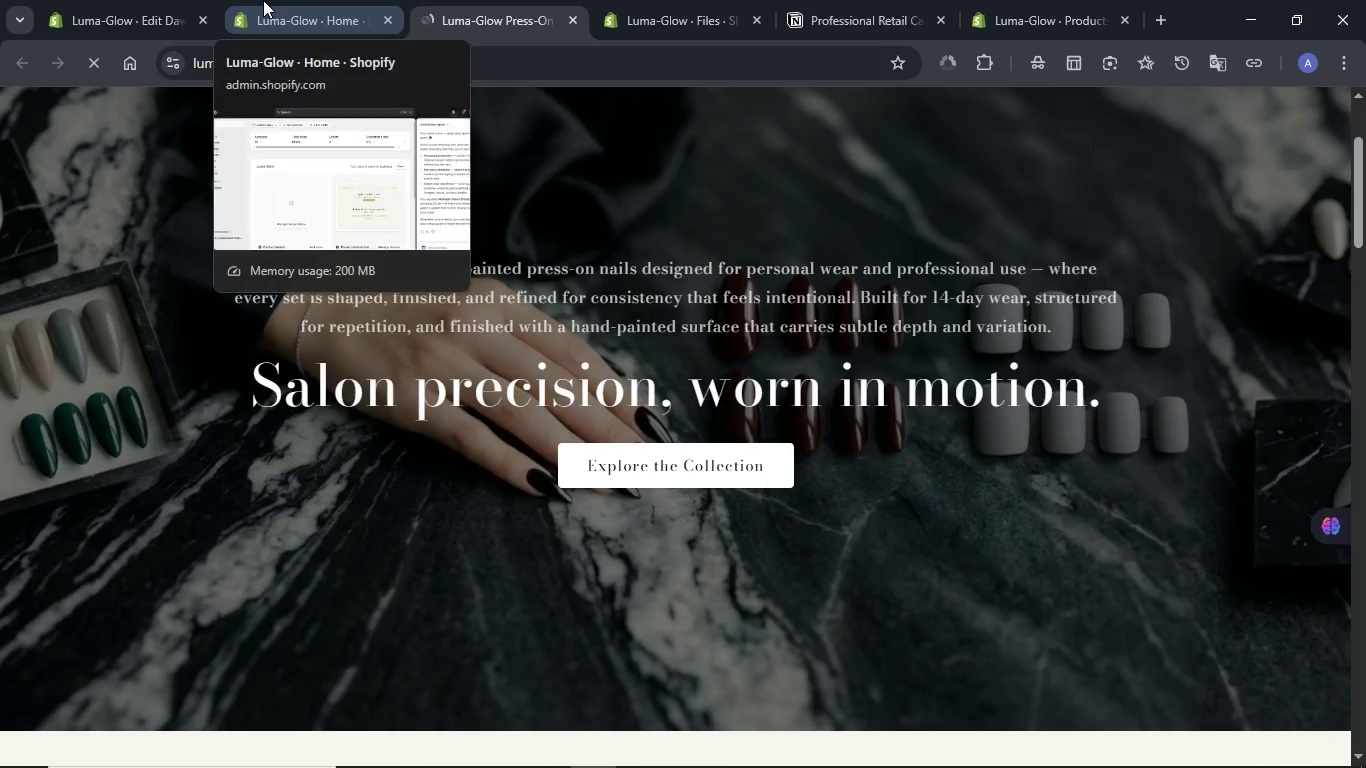 
left_click([263, 0])
 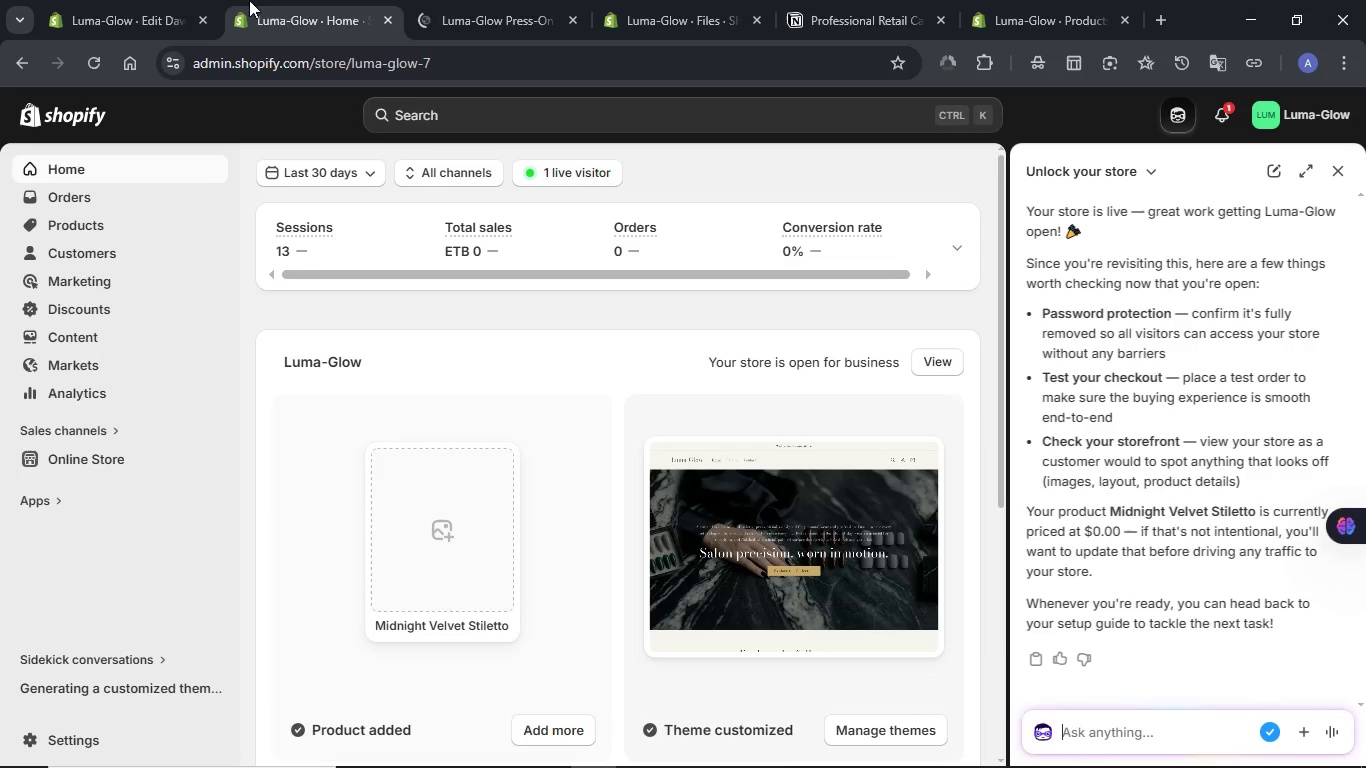 
left_click([99, 0])
 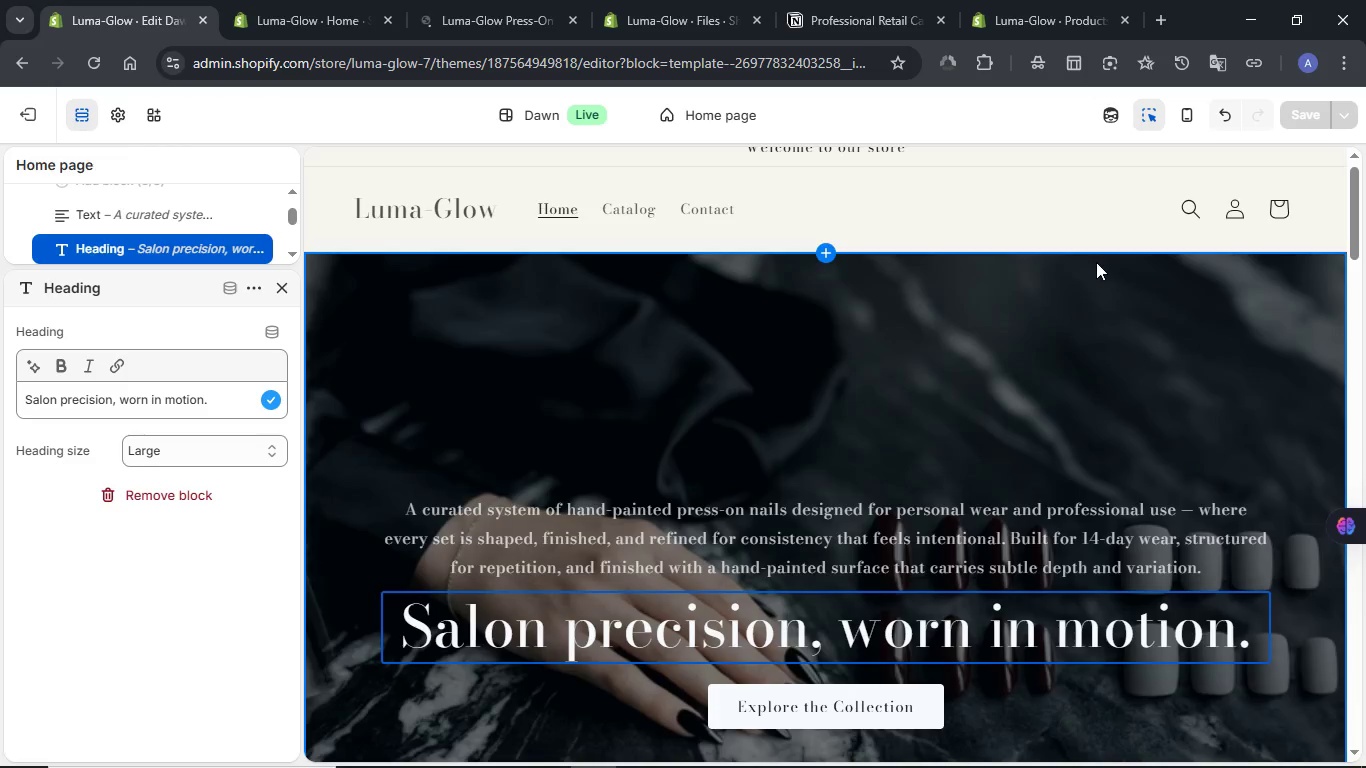 
left_click([774, 545])
 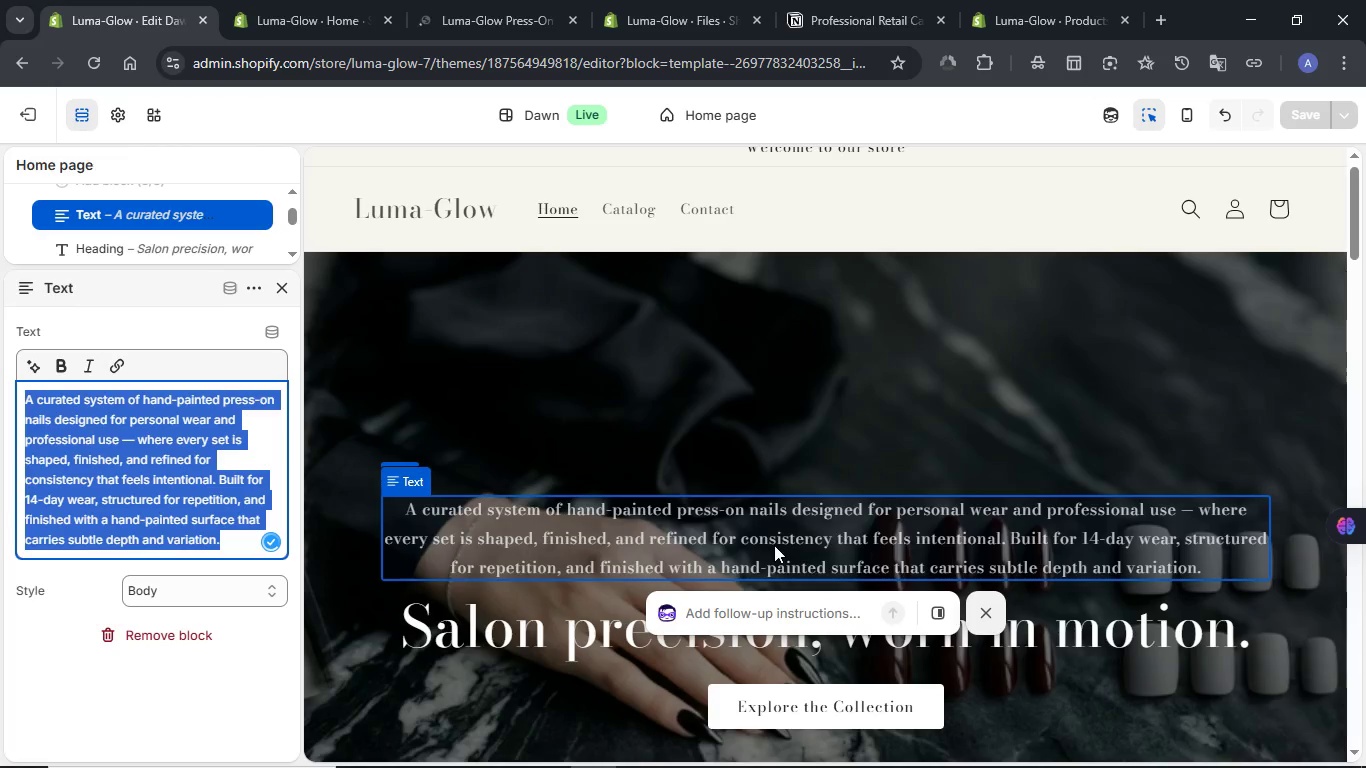 
left_click([744, 609])
 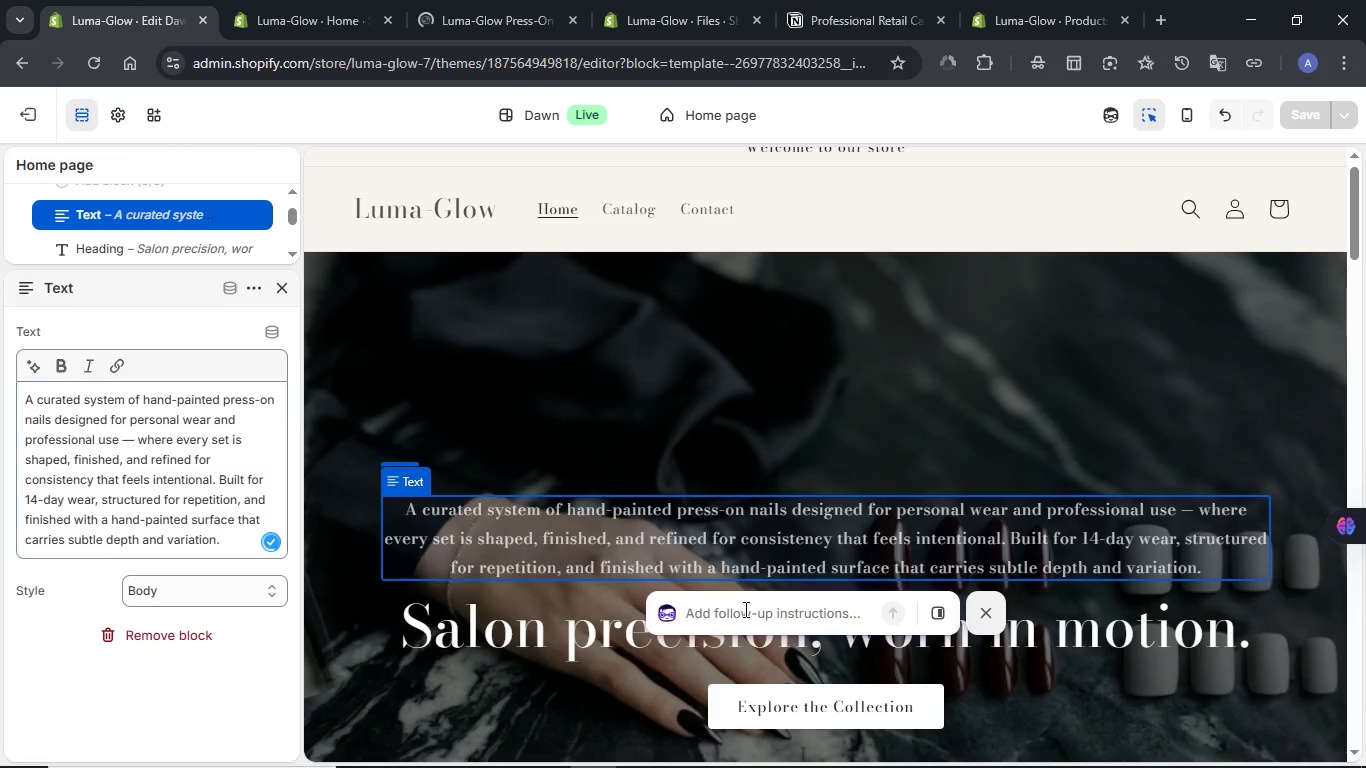 
type(Make it still more white)
 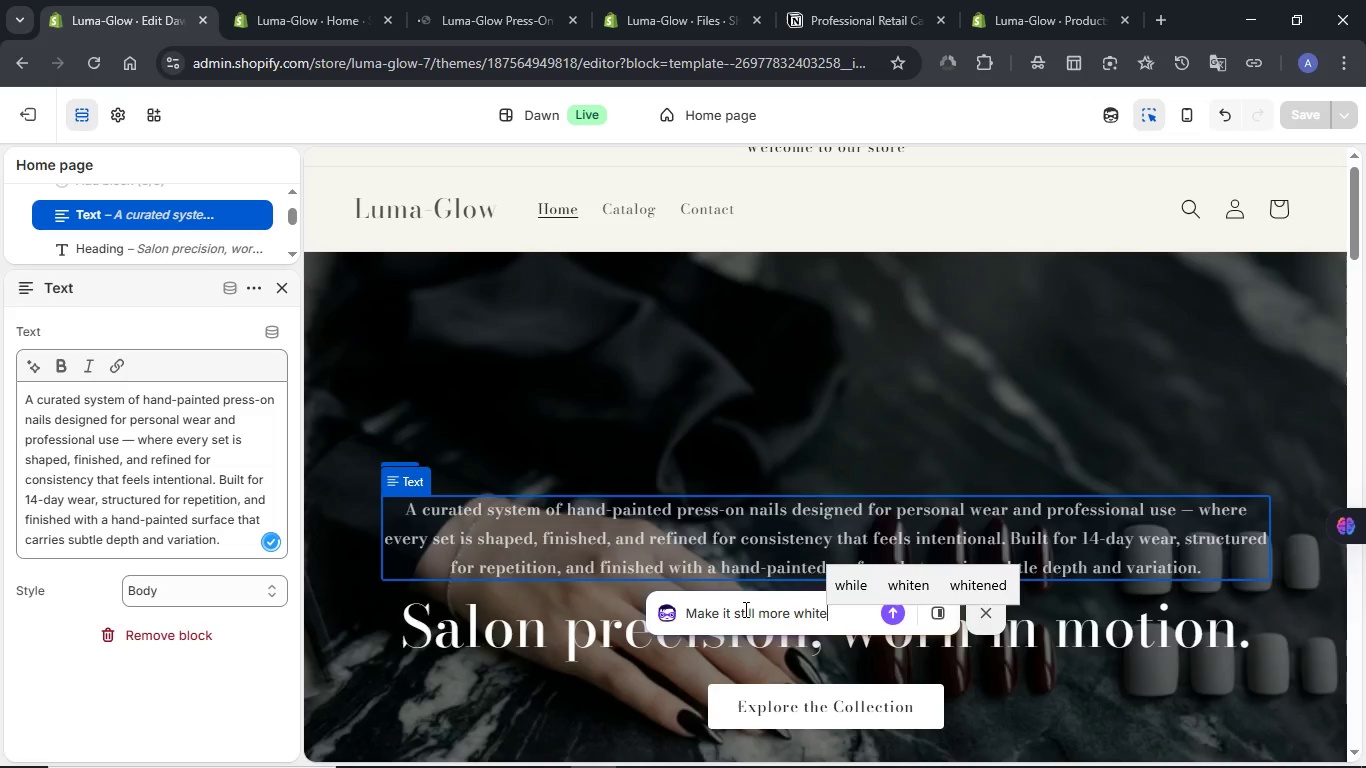 
key(NumpadEnter)
 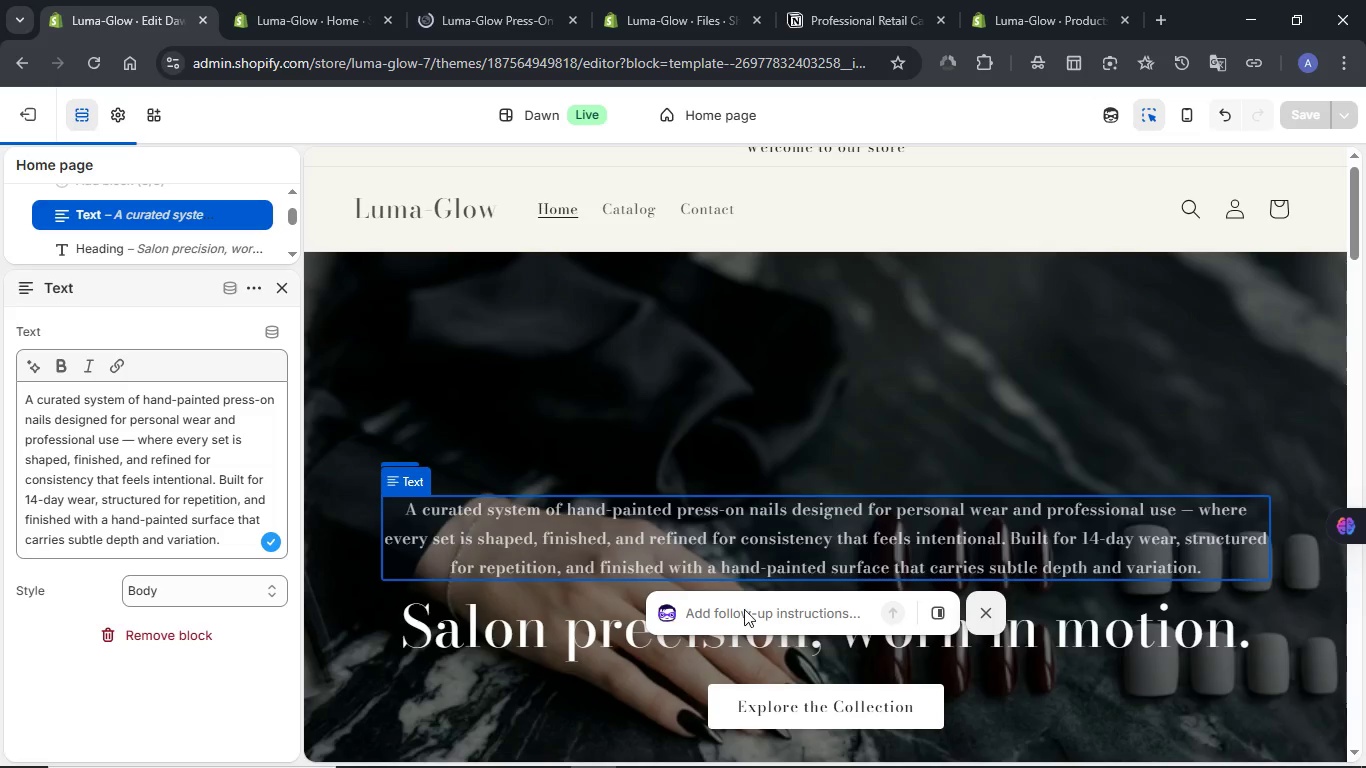 
wait(15.55)
 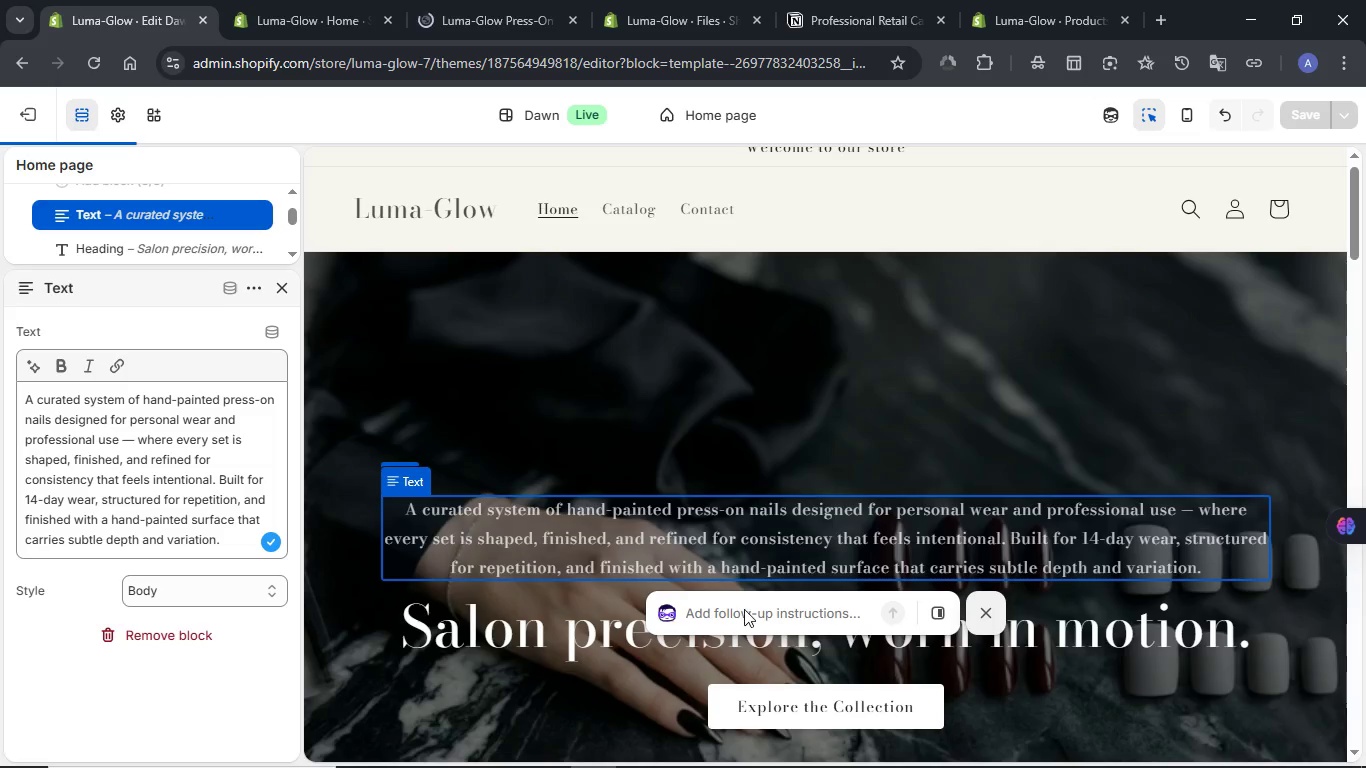 
left_click([1113, 119])
 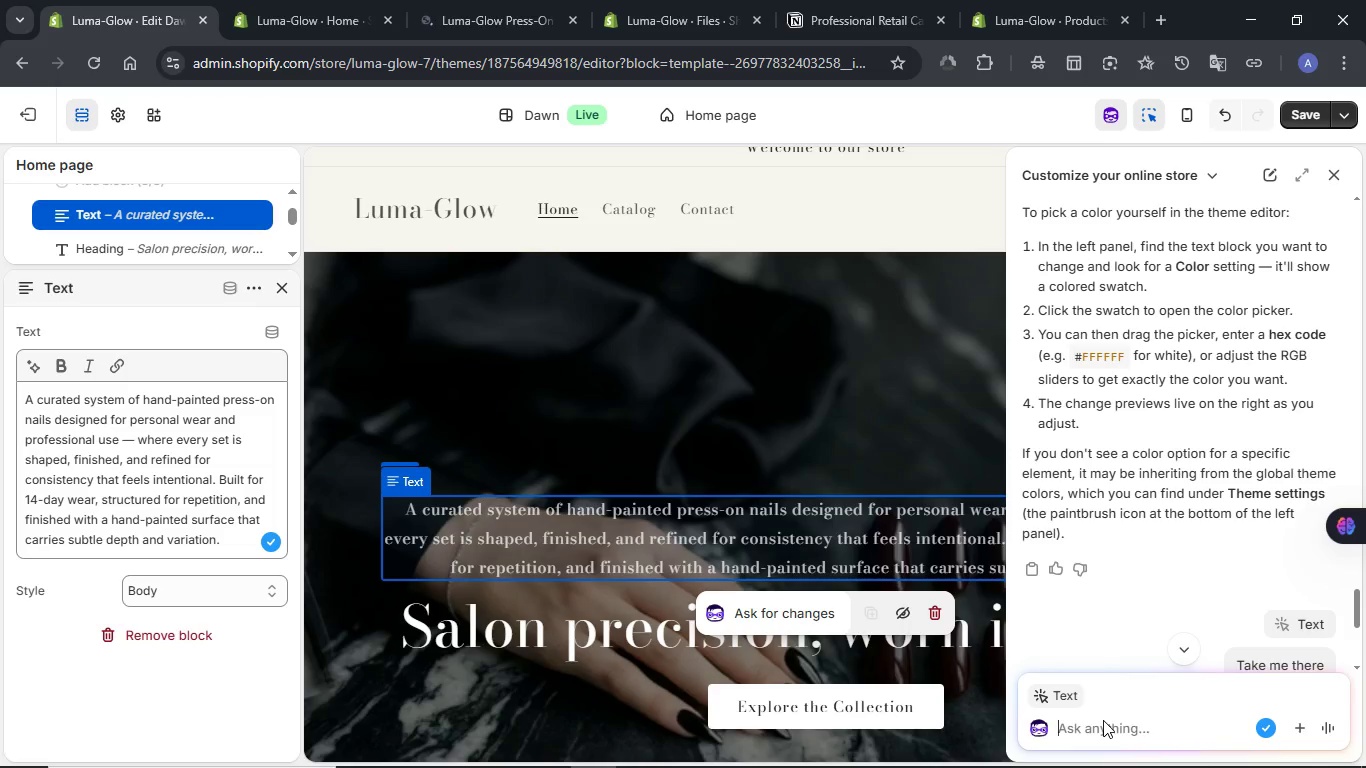 
wait(6.56)
 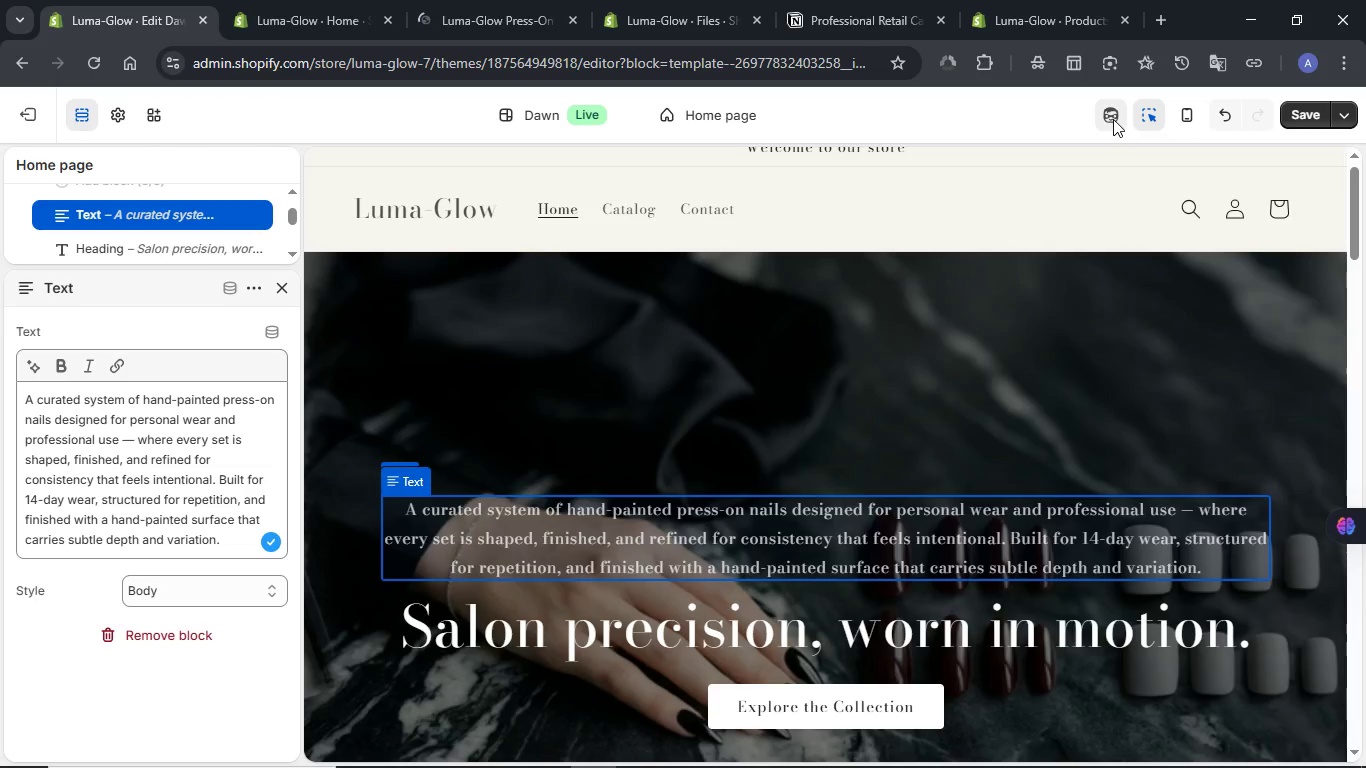 
type(Is there a )
 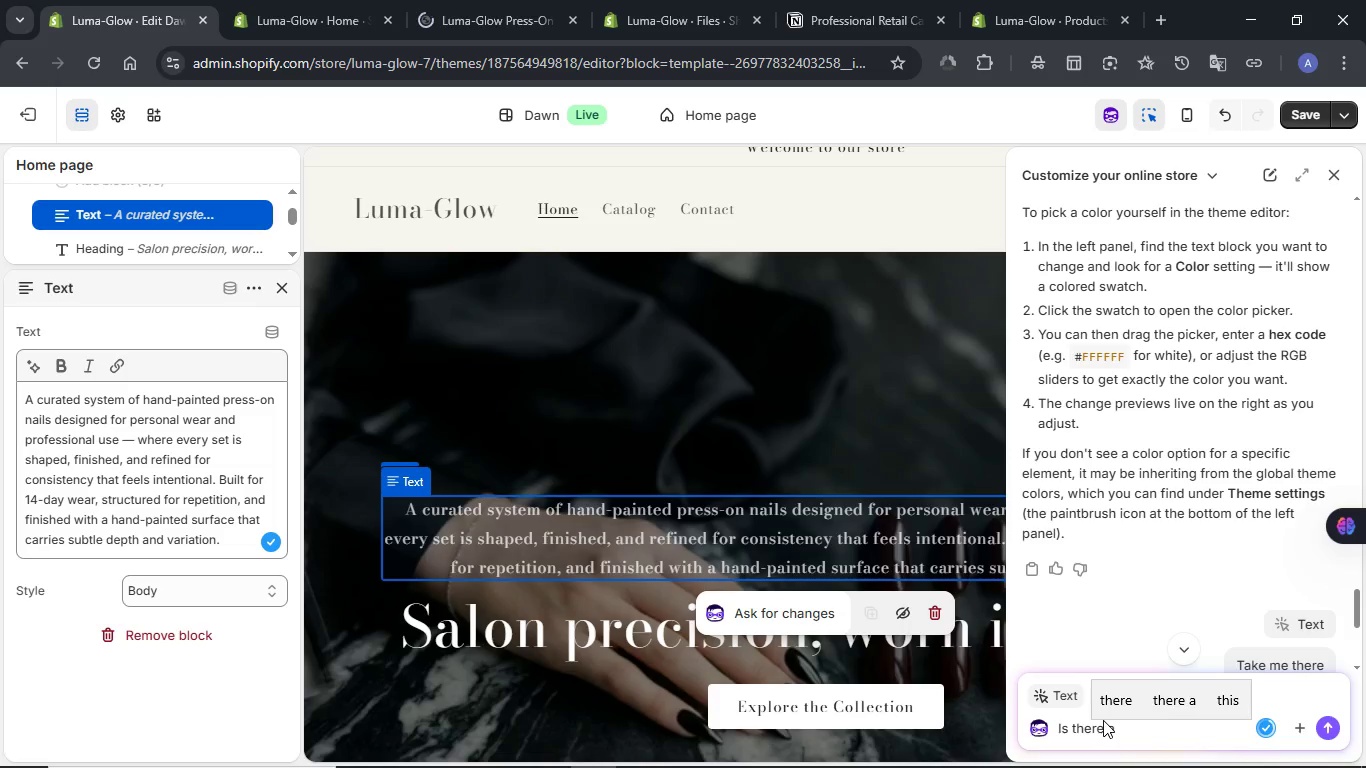 
type(righter white for this)
 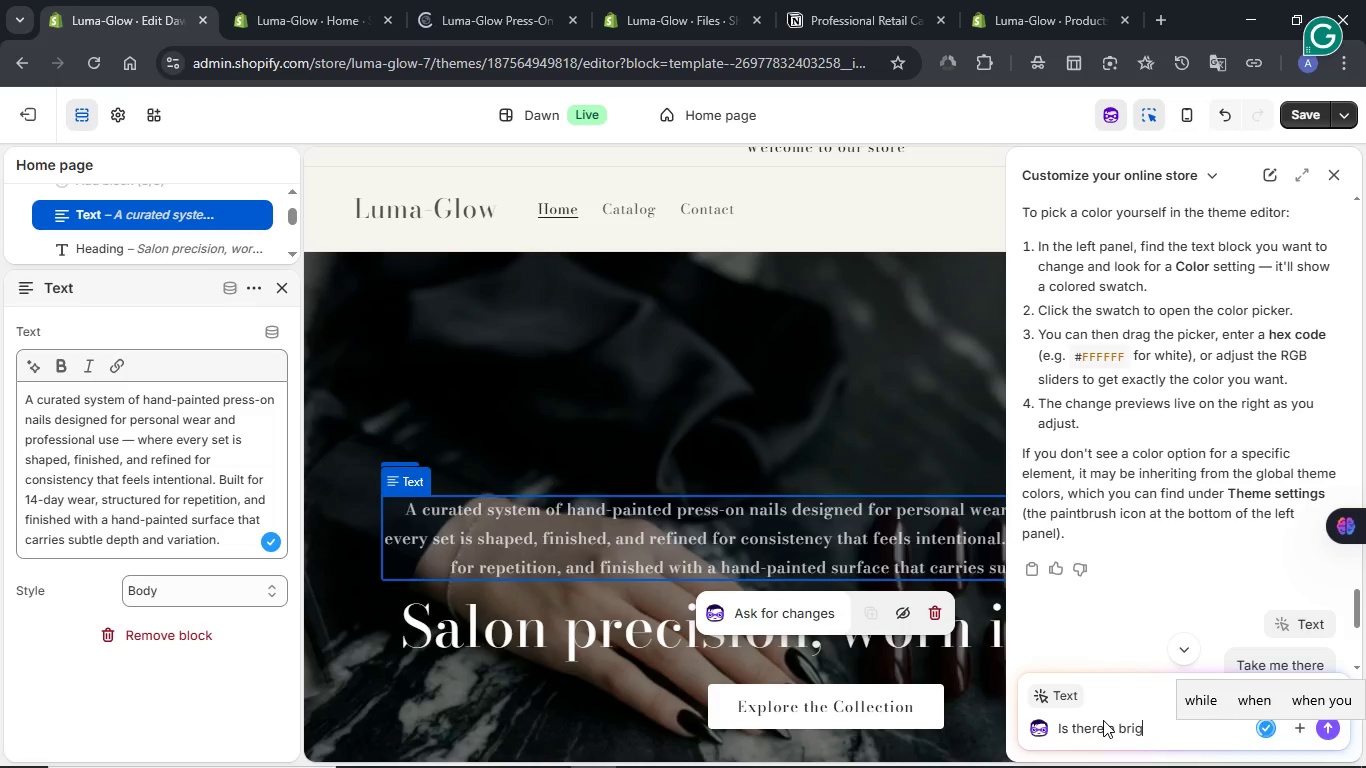 
wait(5.89)
 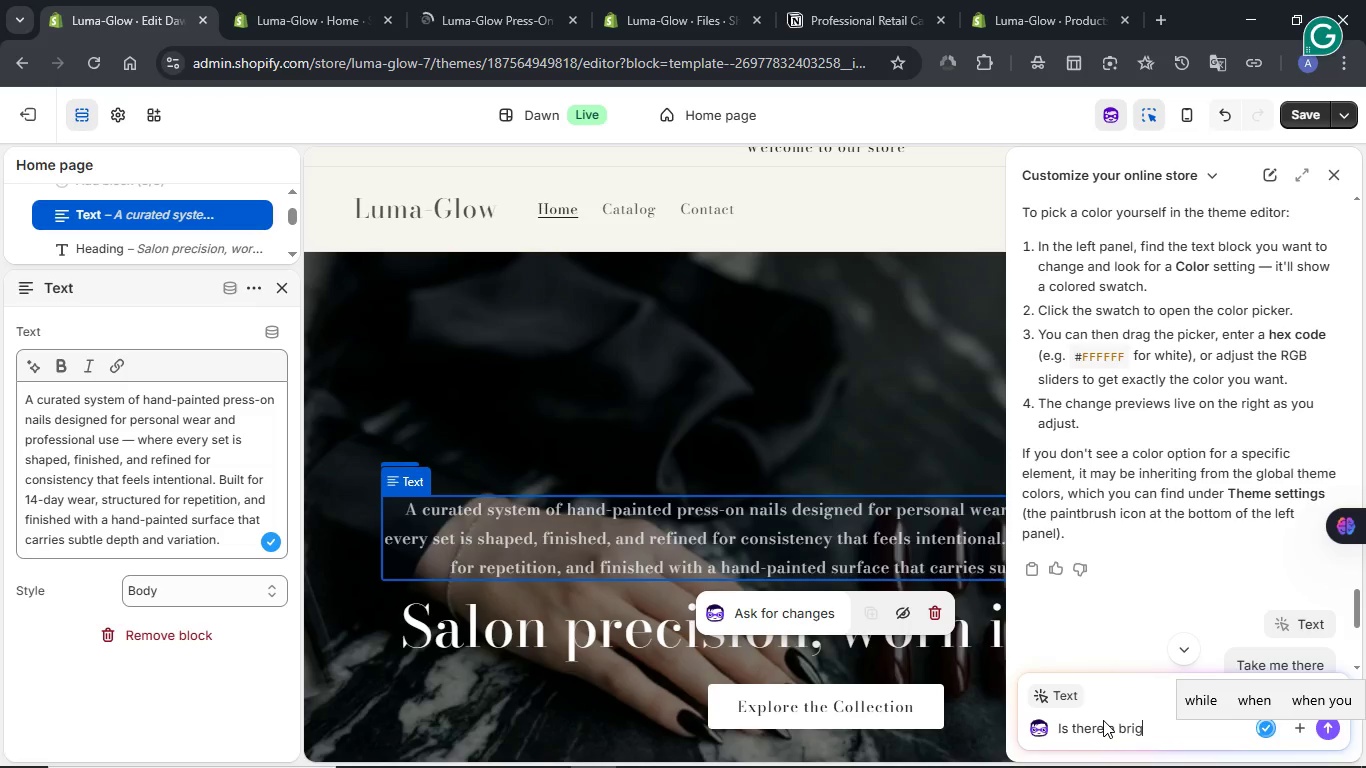 
key(NumpadEnter)
 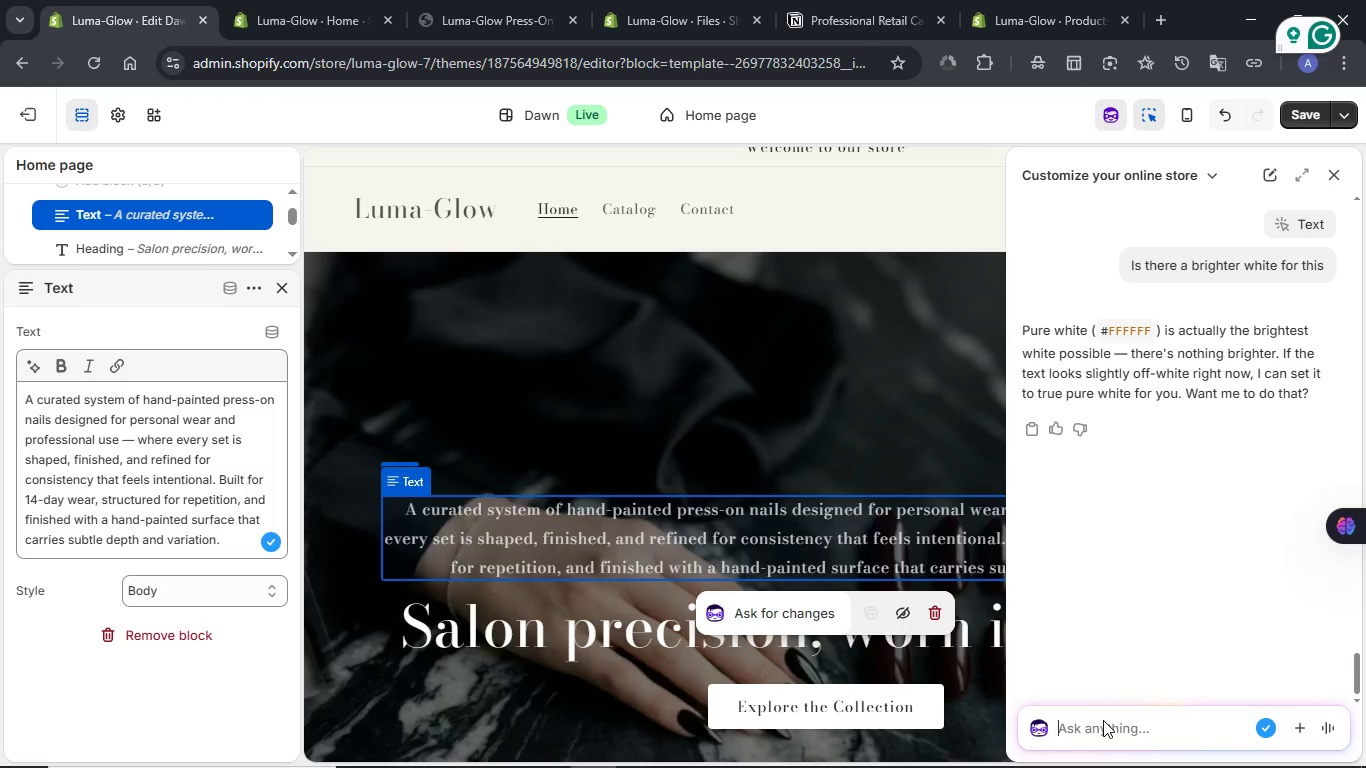 
wait(15.95)
 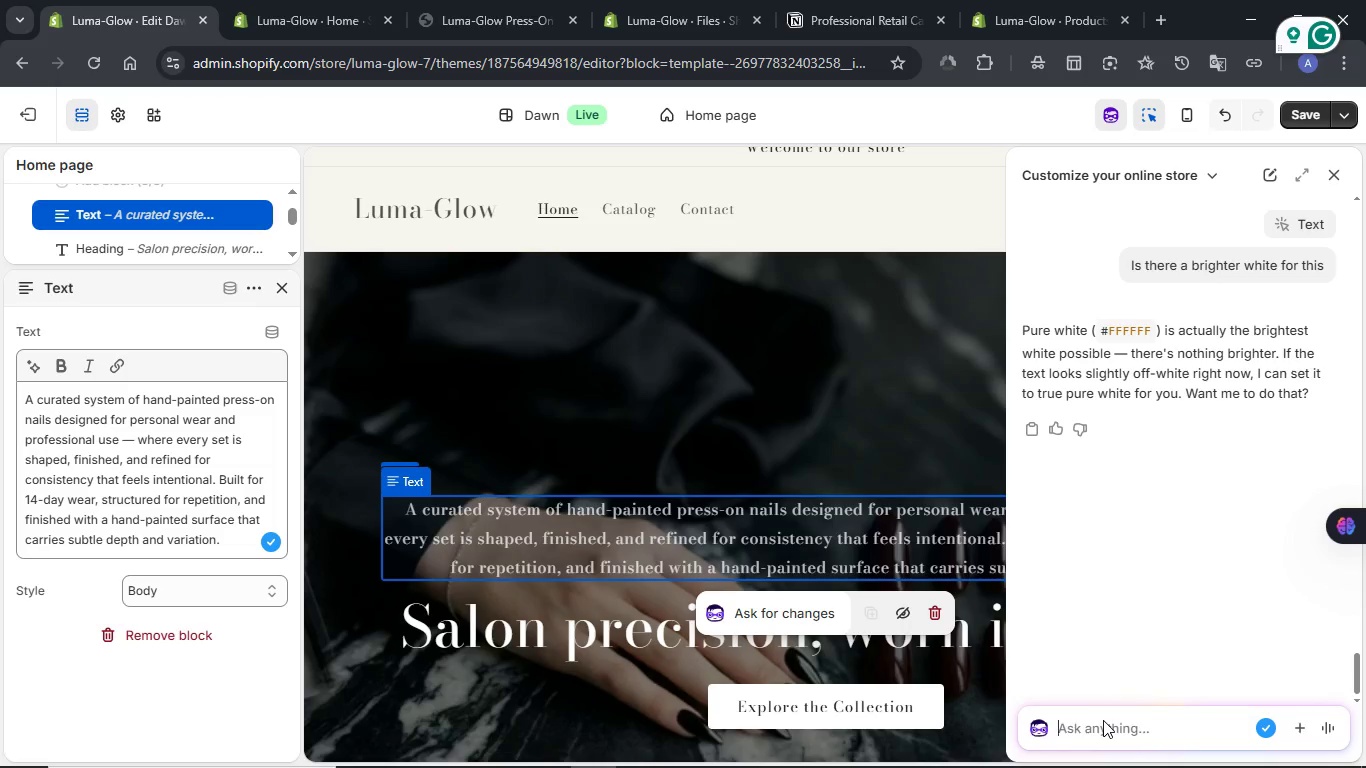 
type(sure, let's see c)
 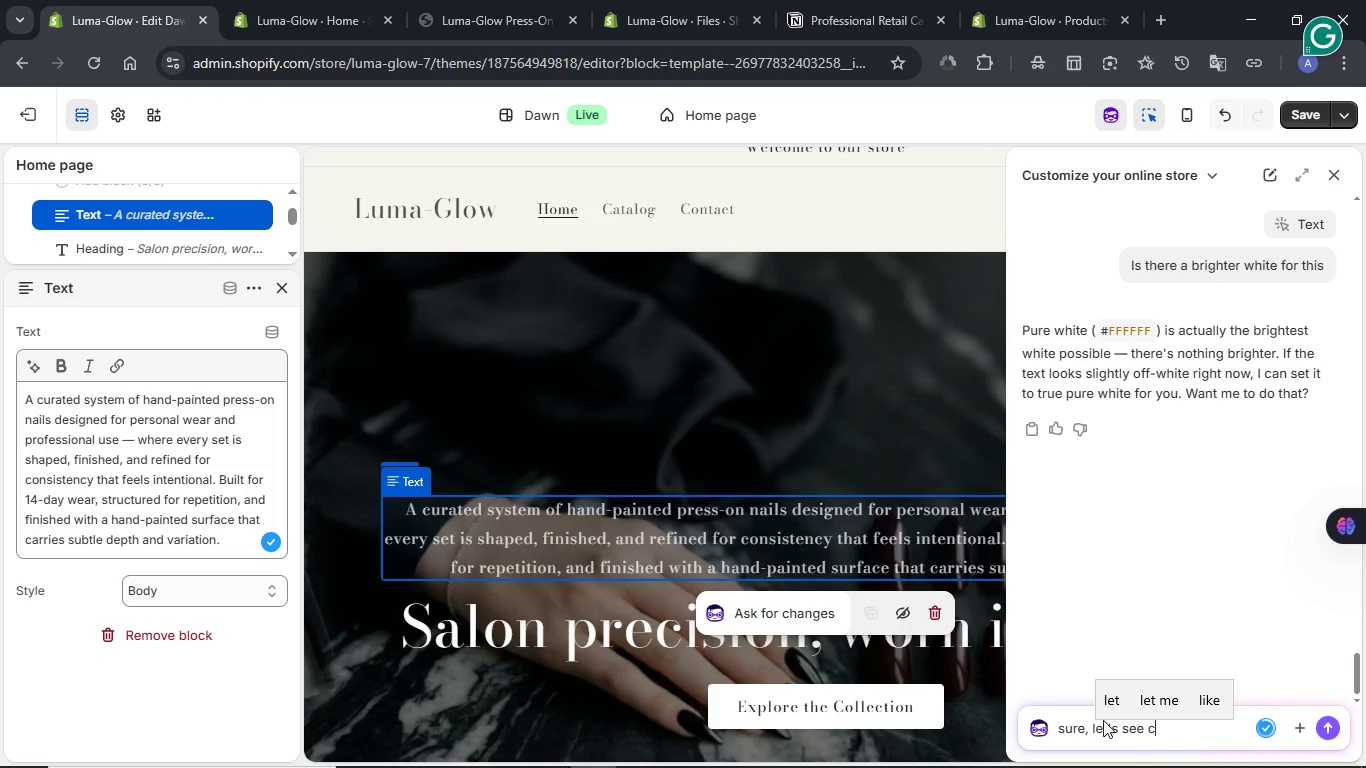 
key(Backspace)
type(that)
key(NumpadEnter)
 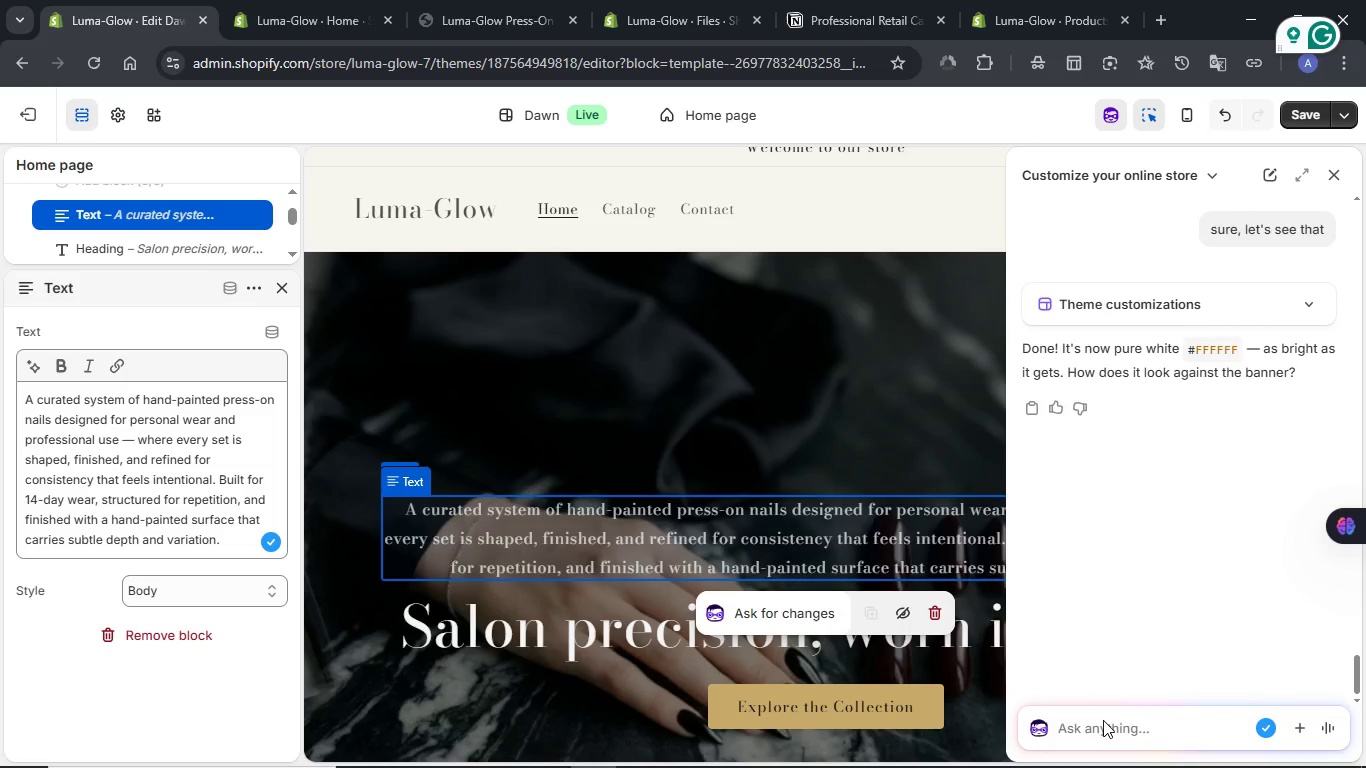 
wait(23.45)
 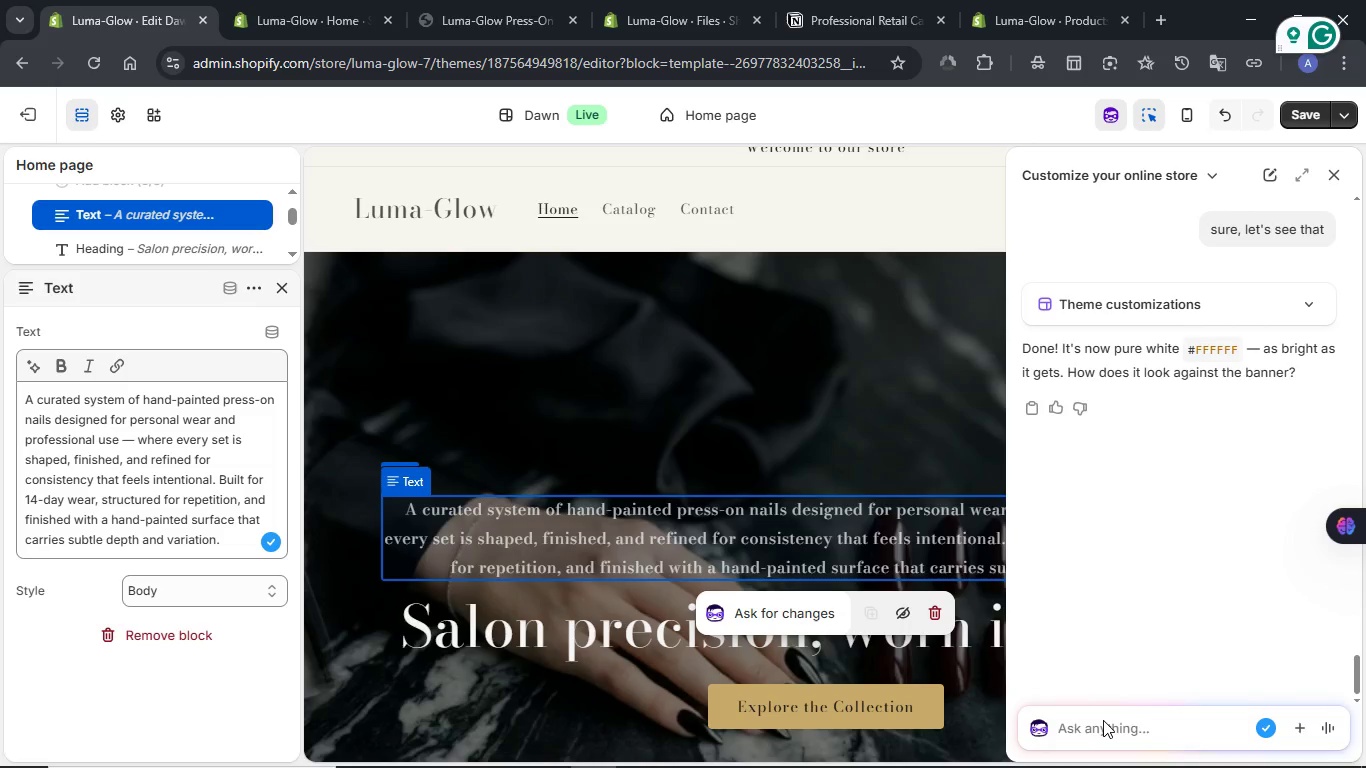 
left_click([762, 415])
 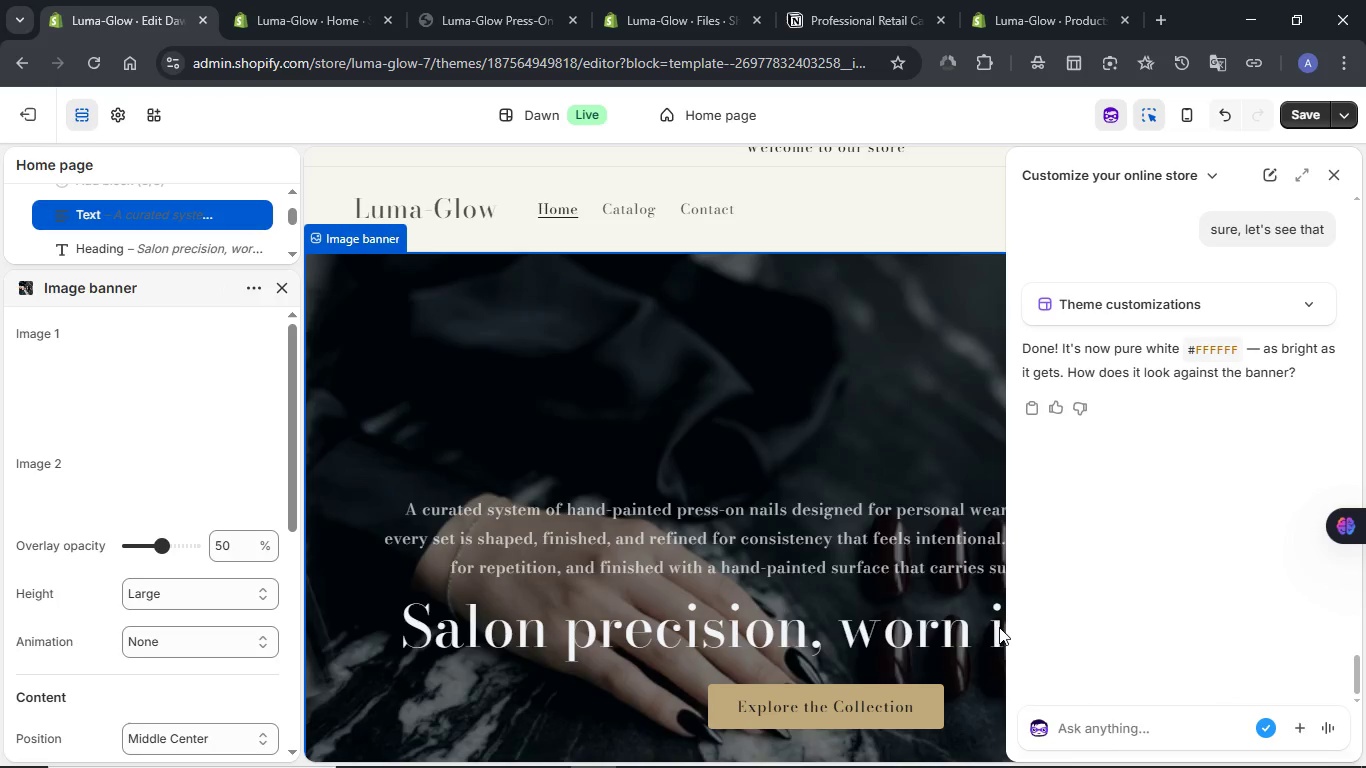 
left_click([1083, 722])
 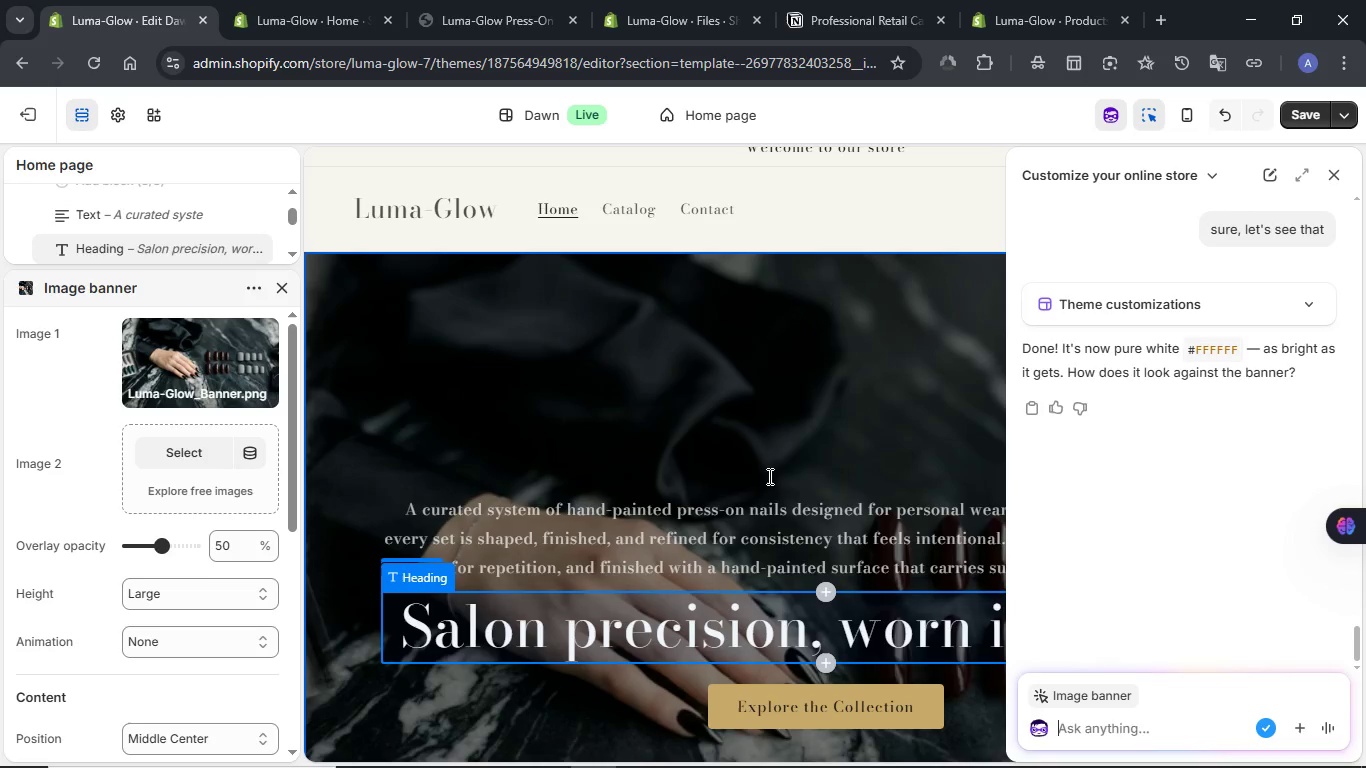 
left_click([741, 427])
 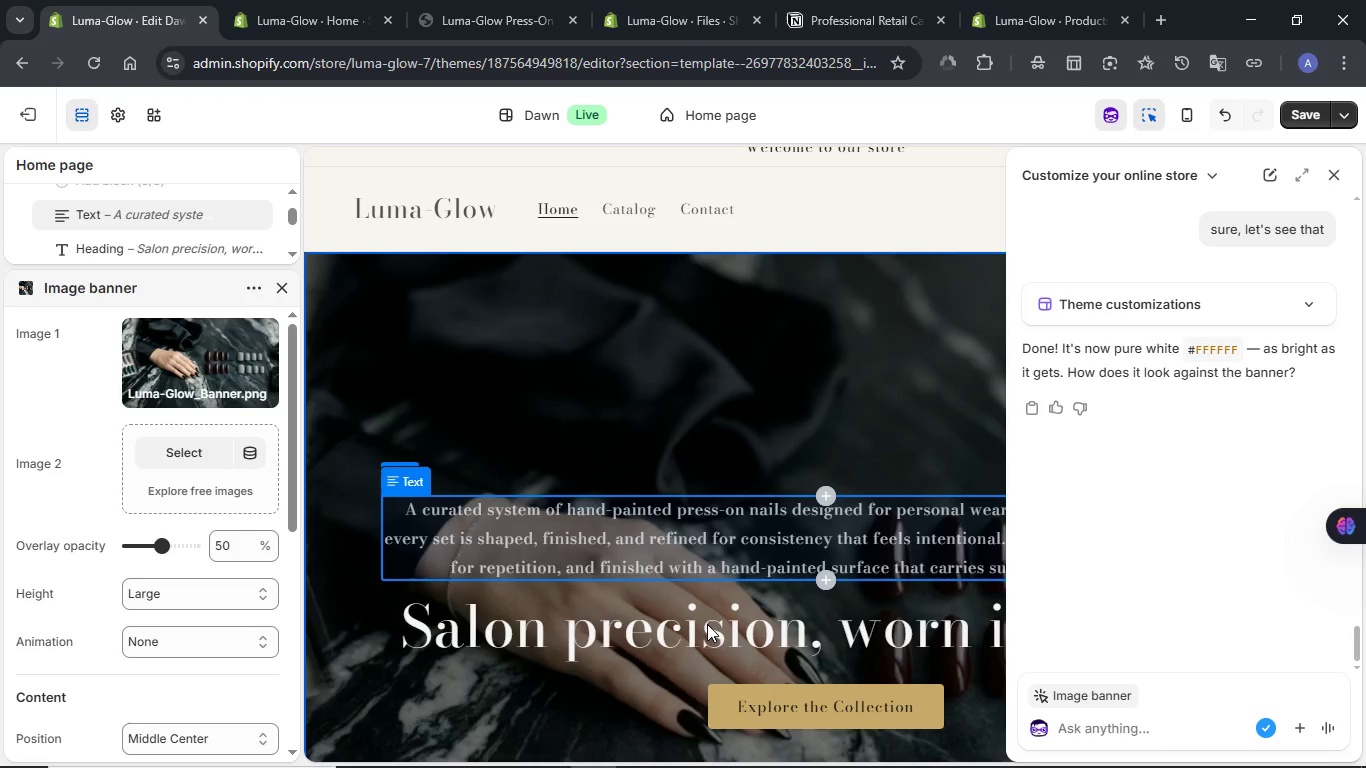 
left_click([705, 629])
 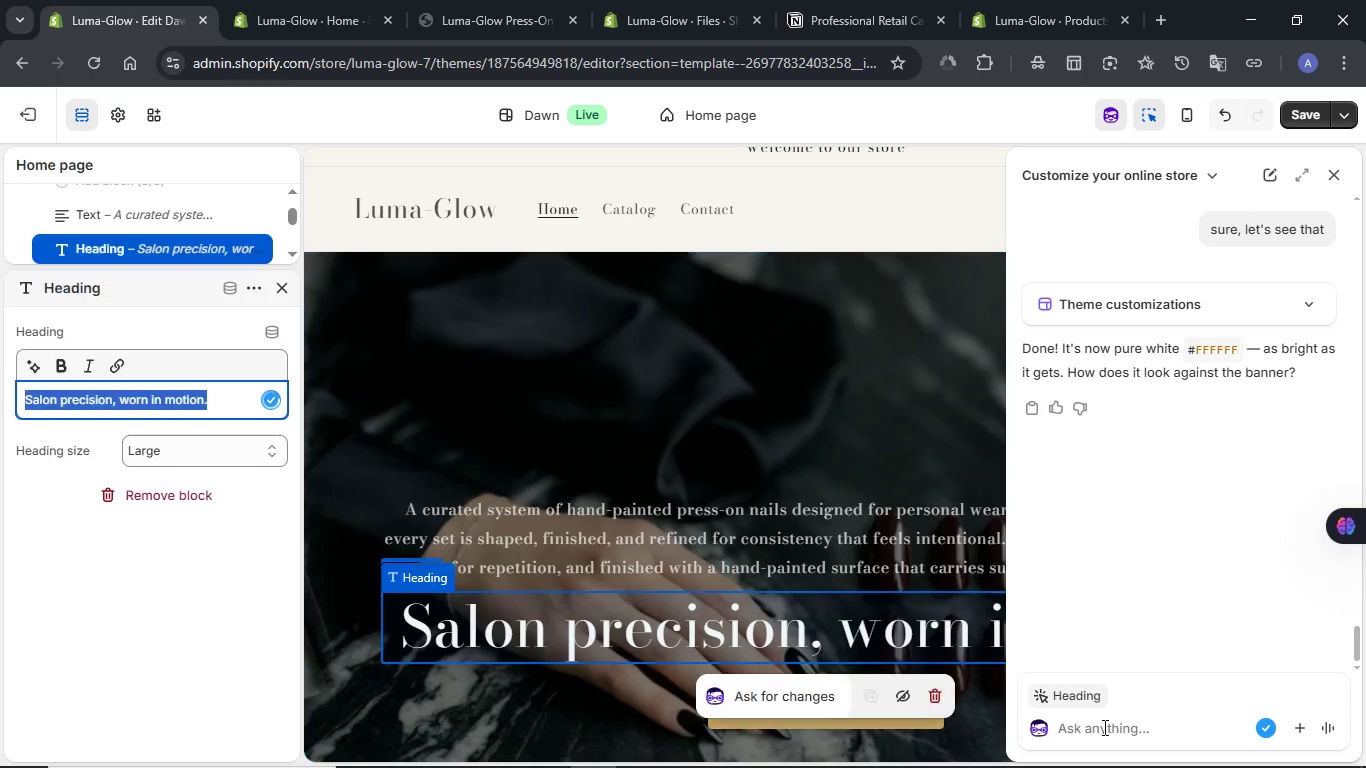 
left_click([1103, 727])
 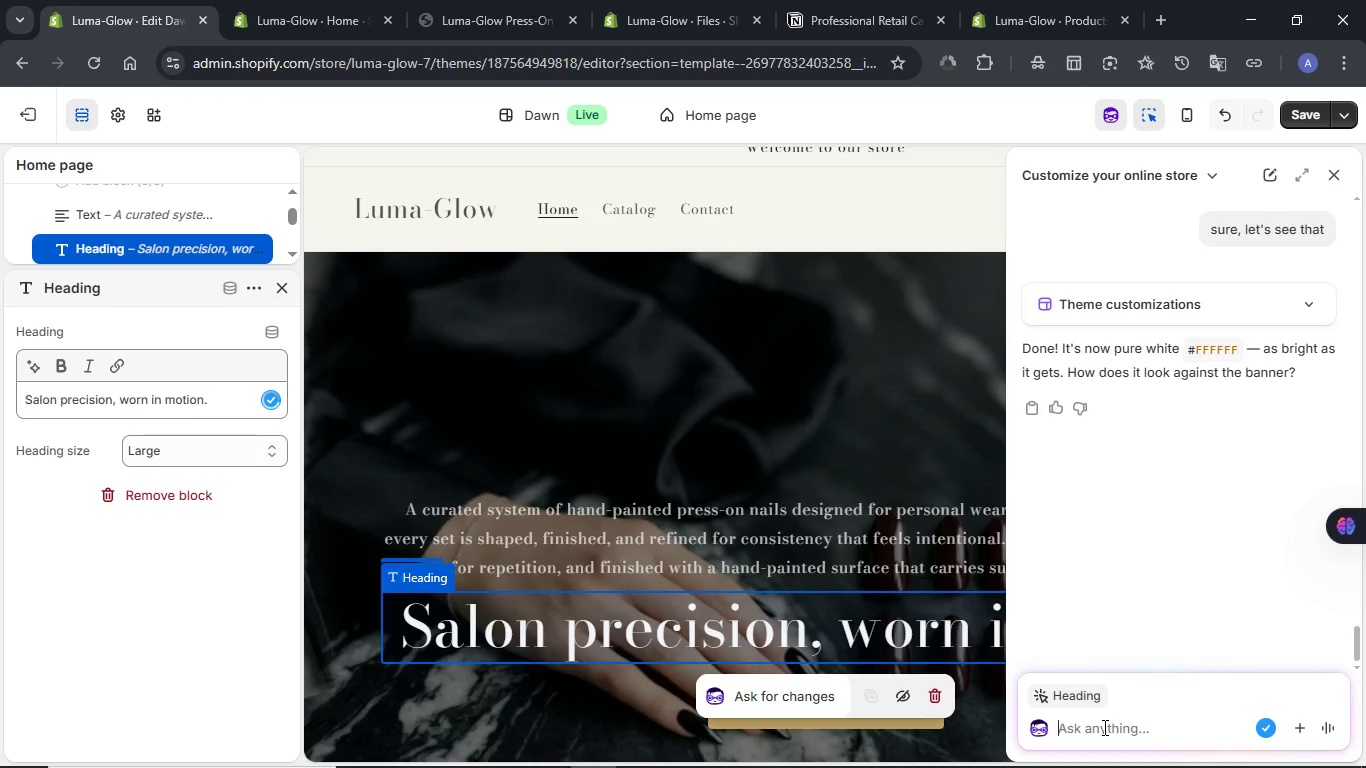 
type(What color is this)
 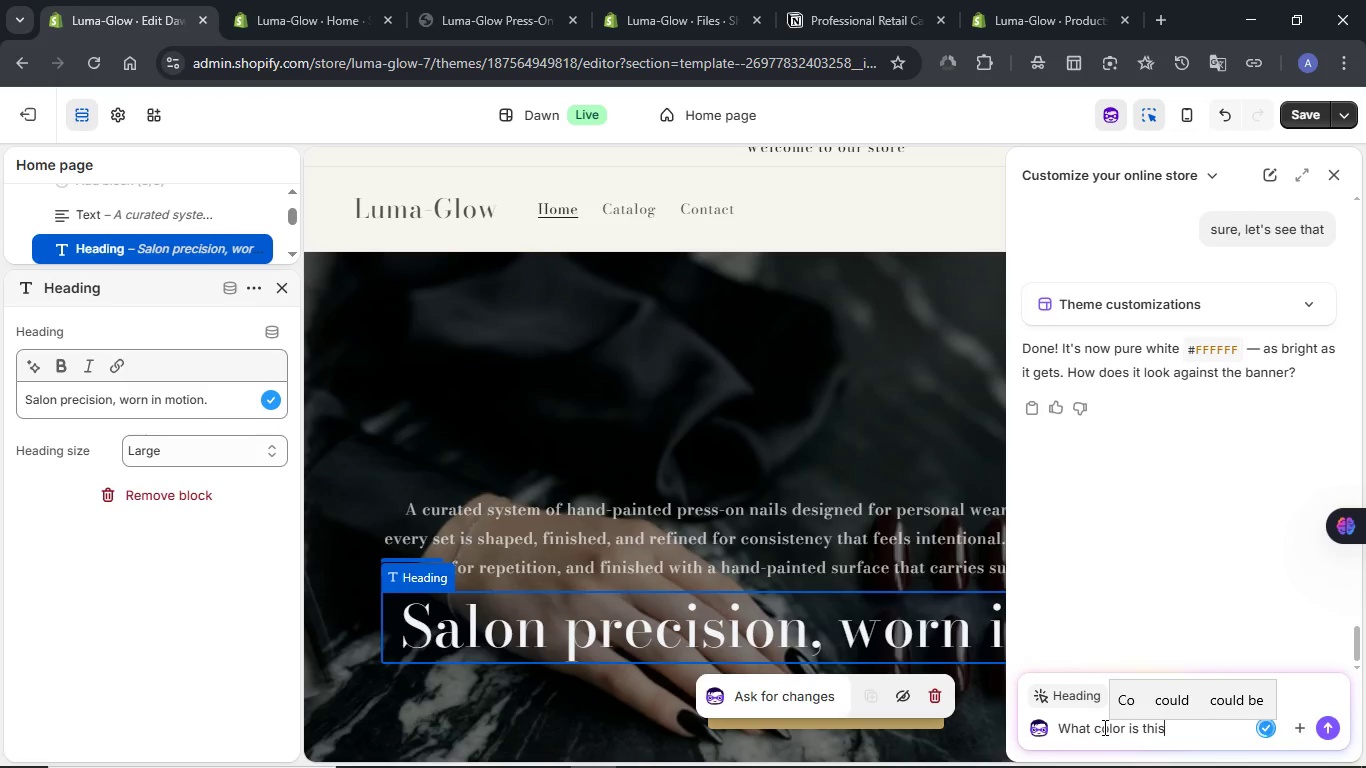 
wait(6.0)
 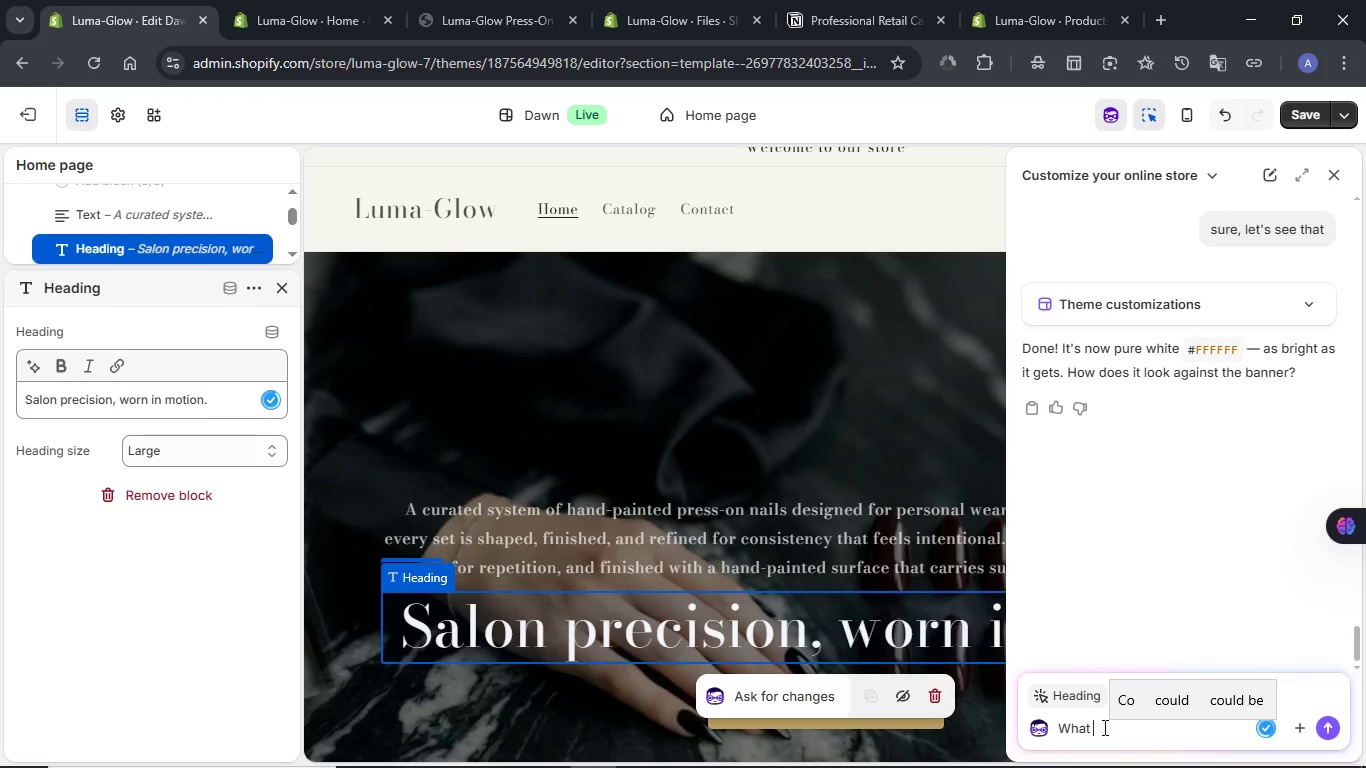 
key(Shift+ShiftRight)
 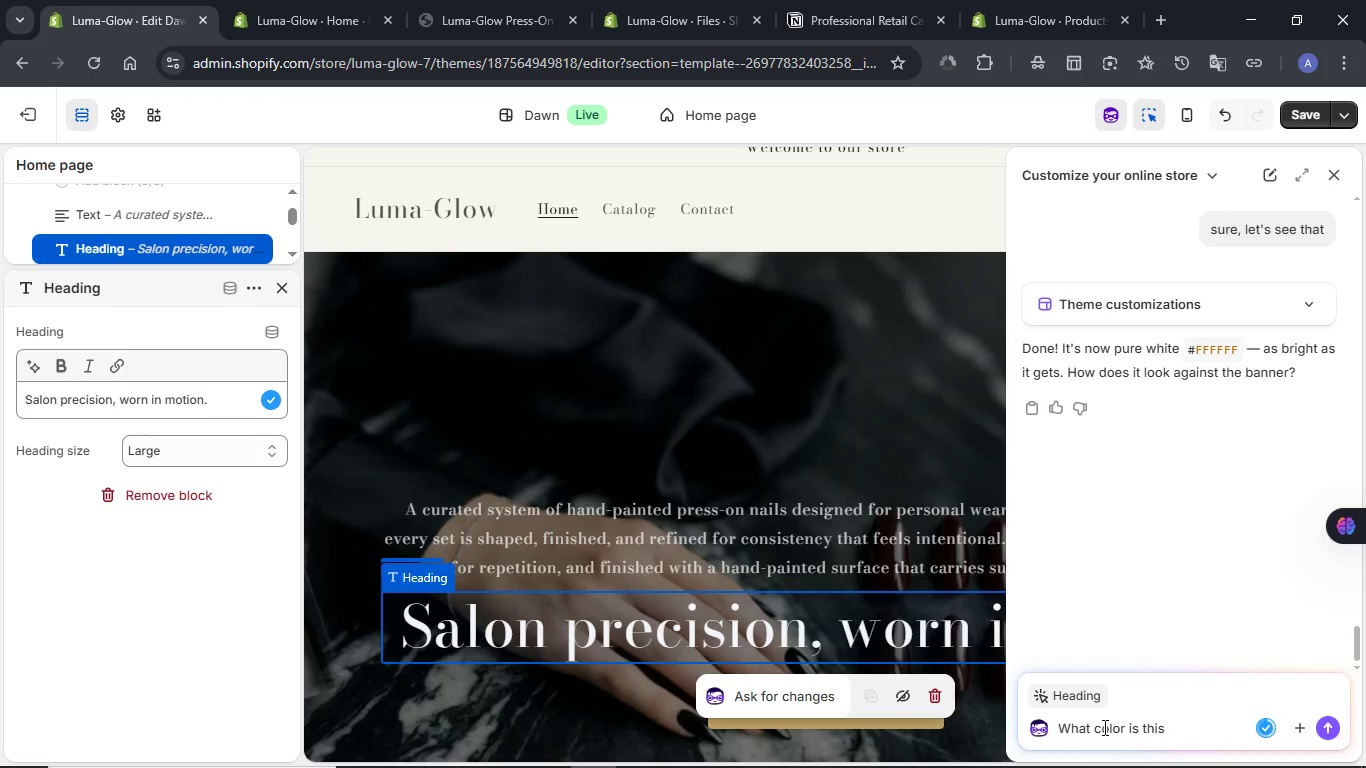 
key(Shift+Slash)
 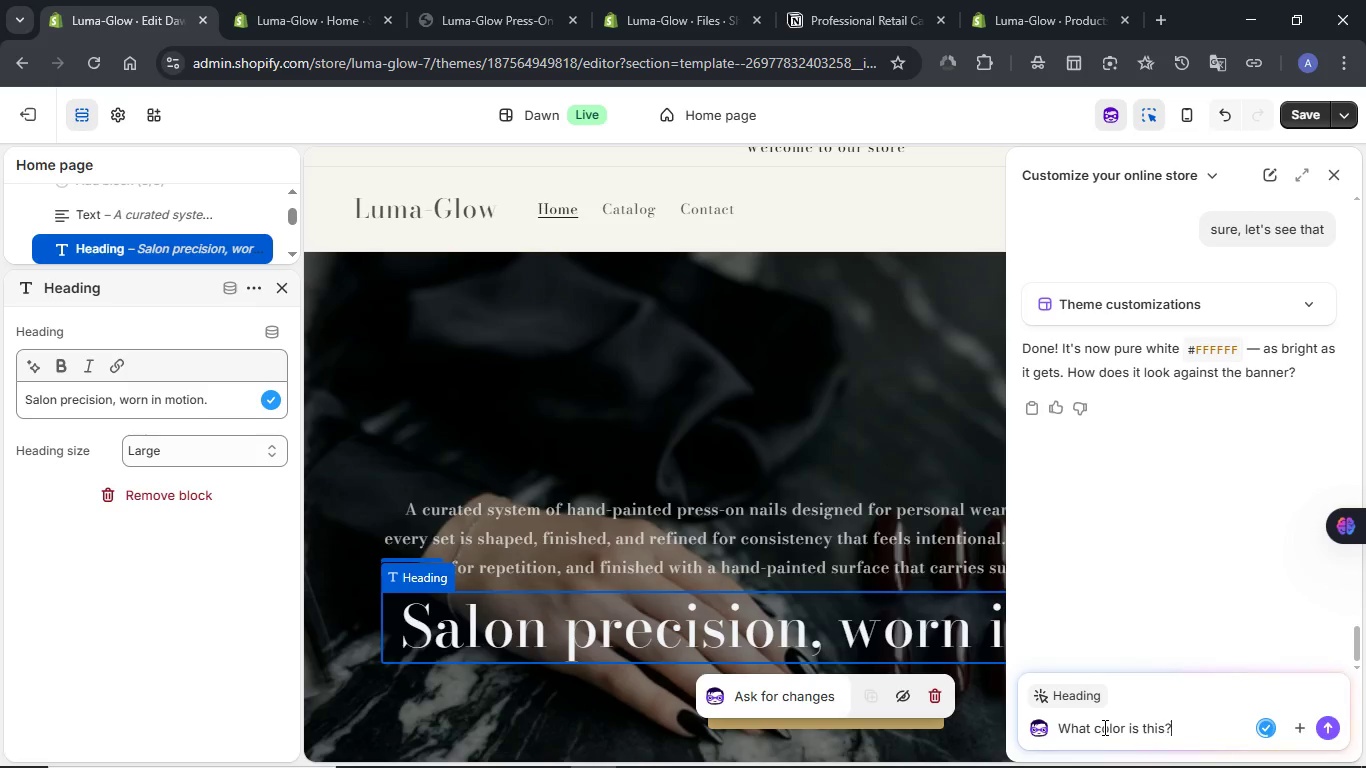 
key(NumpadEnter)
 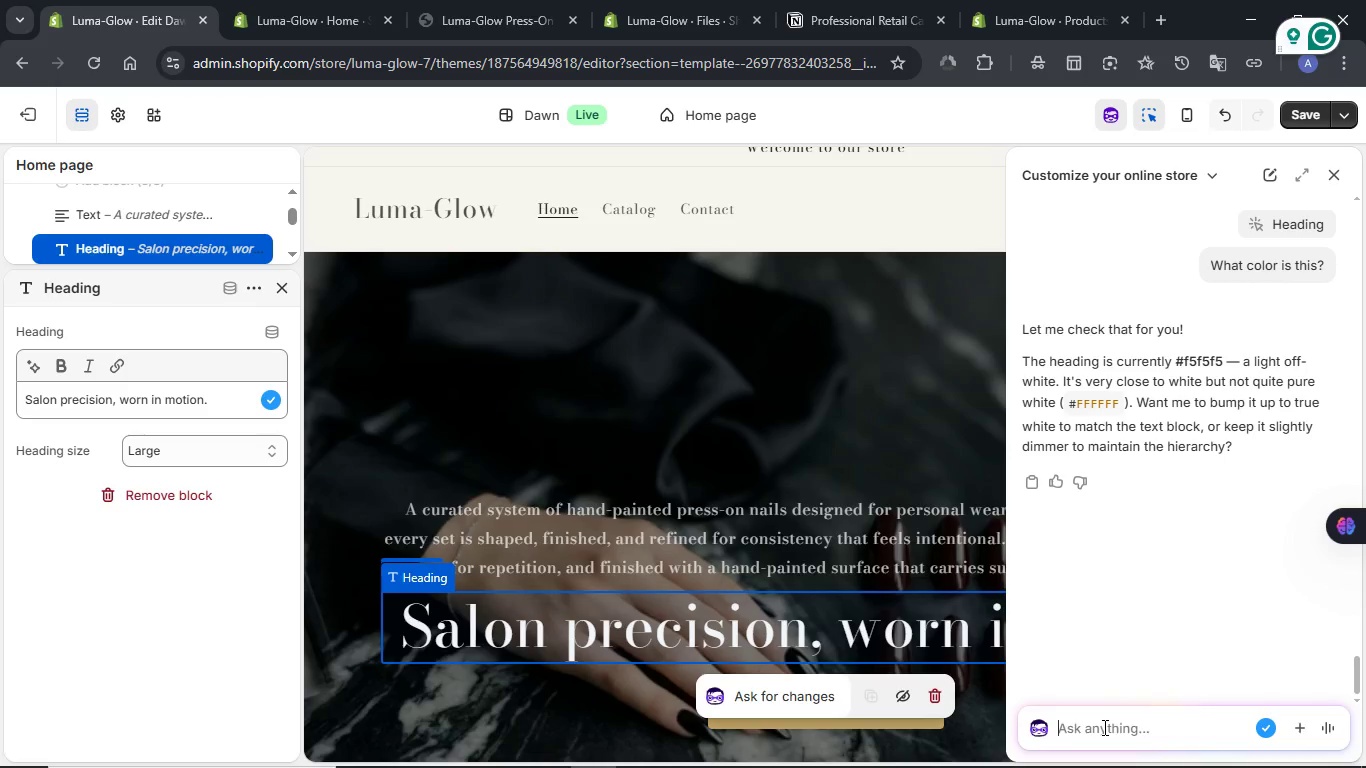 
wait(27.7)
 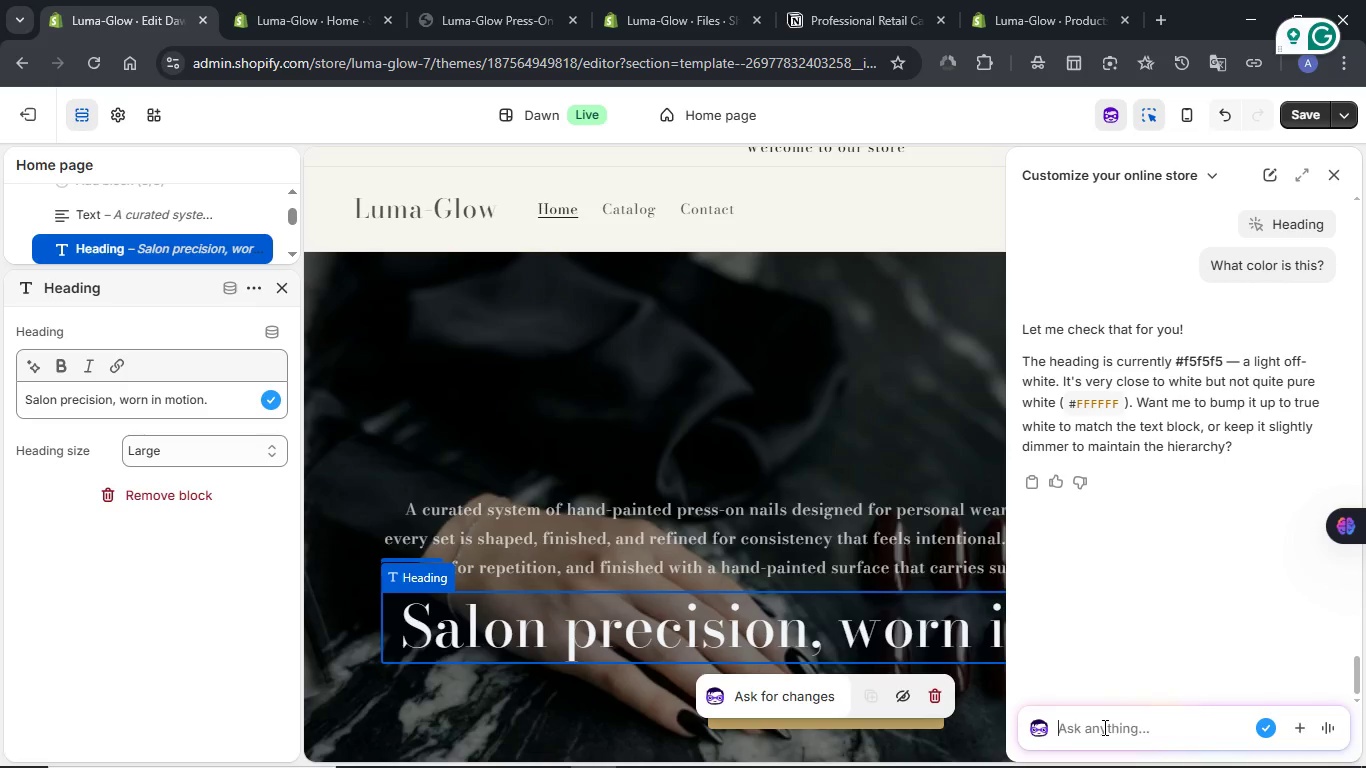 
left_click([777, 552])
 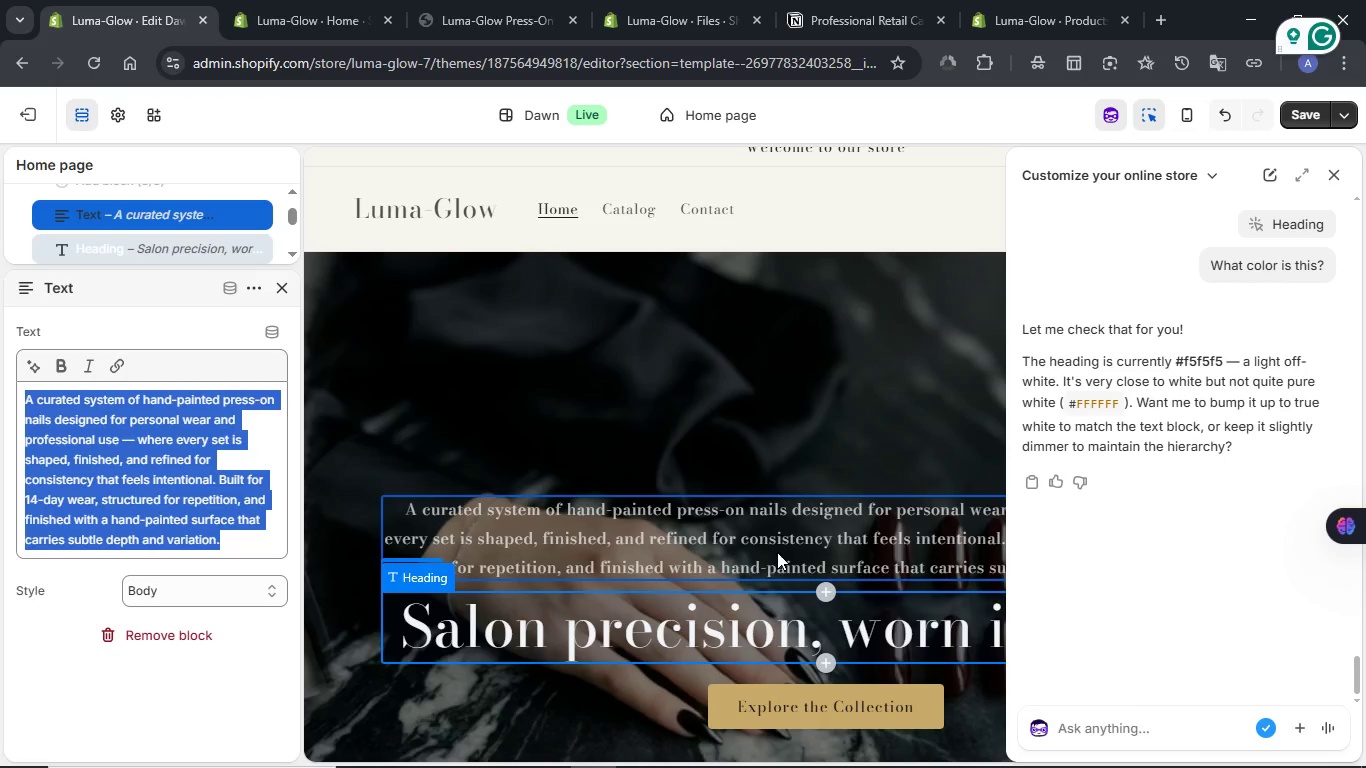 
left_click([1097, 730])
 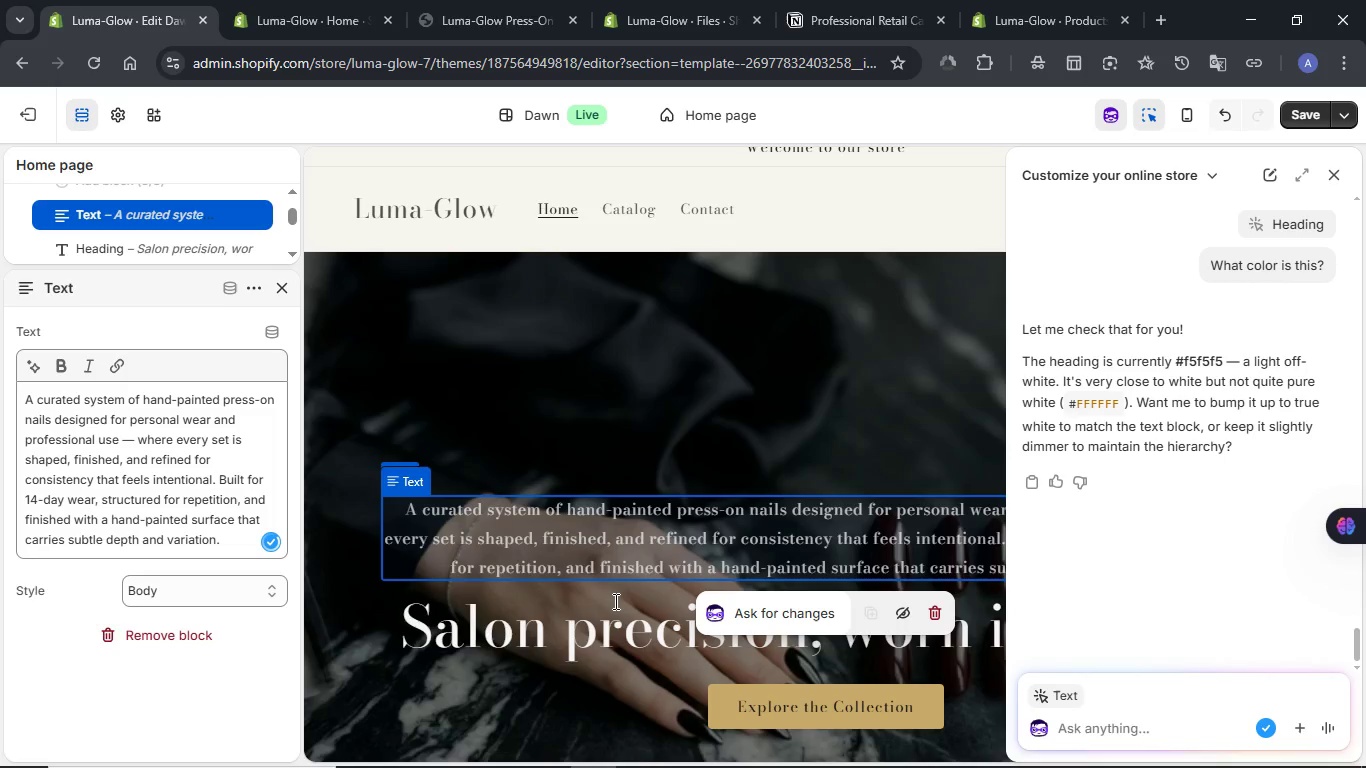 
left_click([534, 634])
 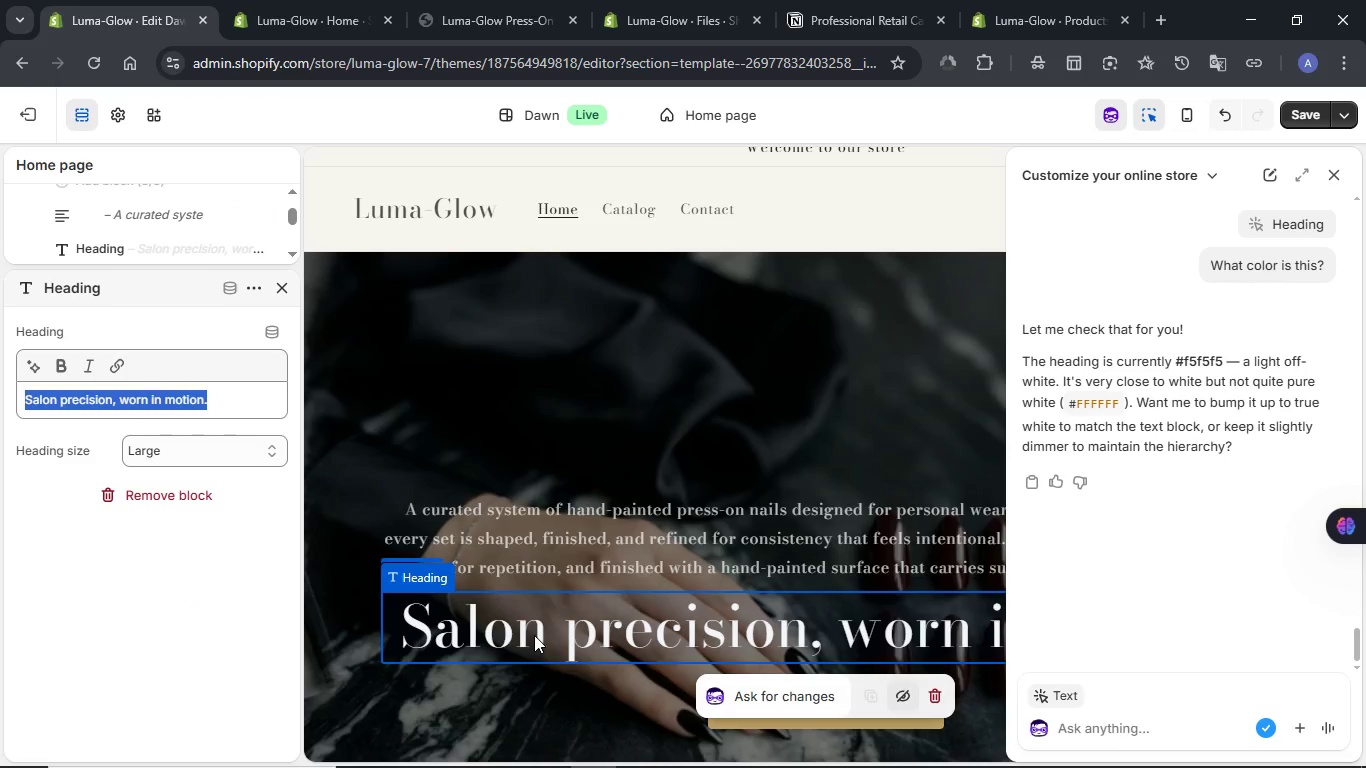 
left_click([1083, 723])
 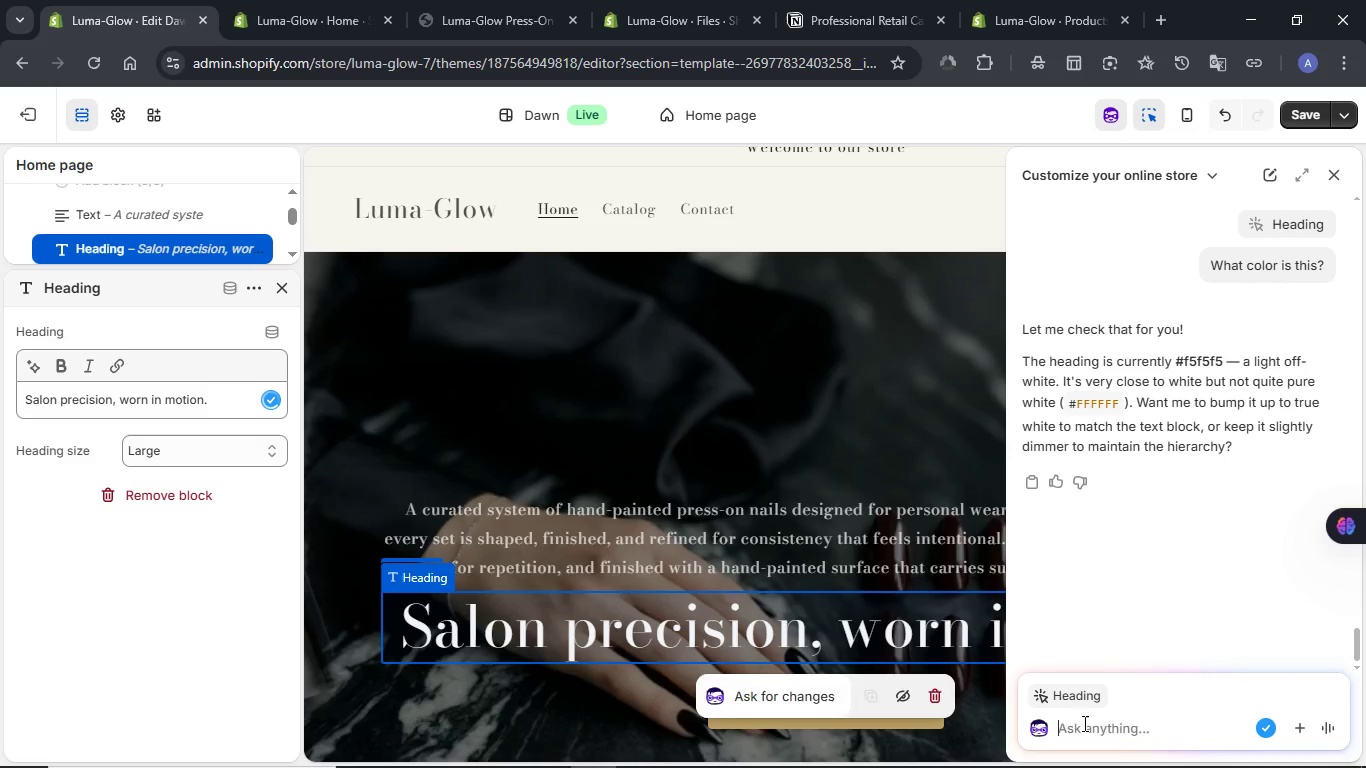 
type(This one keeps the )
 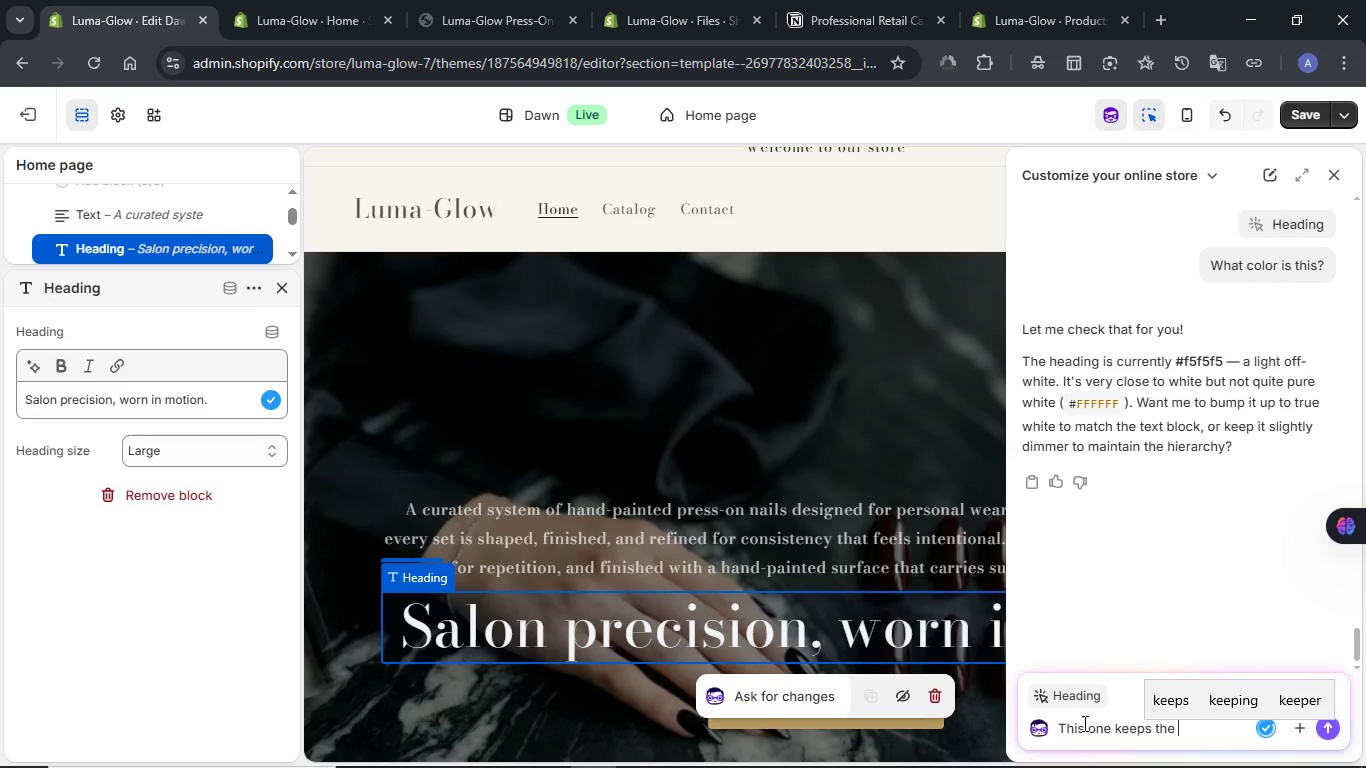 
key(Backspace)
key(Backspace)
key(Backspace)
key(Backspace)
type(its Hirearchy)
key(Backspace)
key(Backspace)
key(Backspace)
key(Backspace)
key(Backspace)
key(Backspace)
key(Backspace)
key(Backspace)
key(Backspace)
type(color )
key(Backspace)
type(, I like it)
 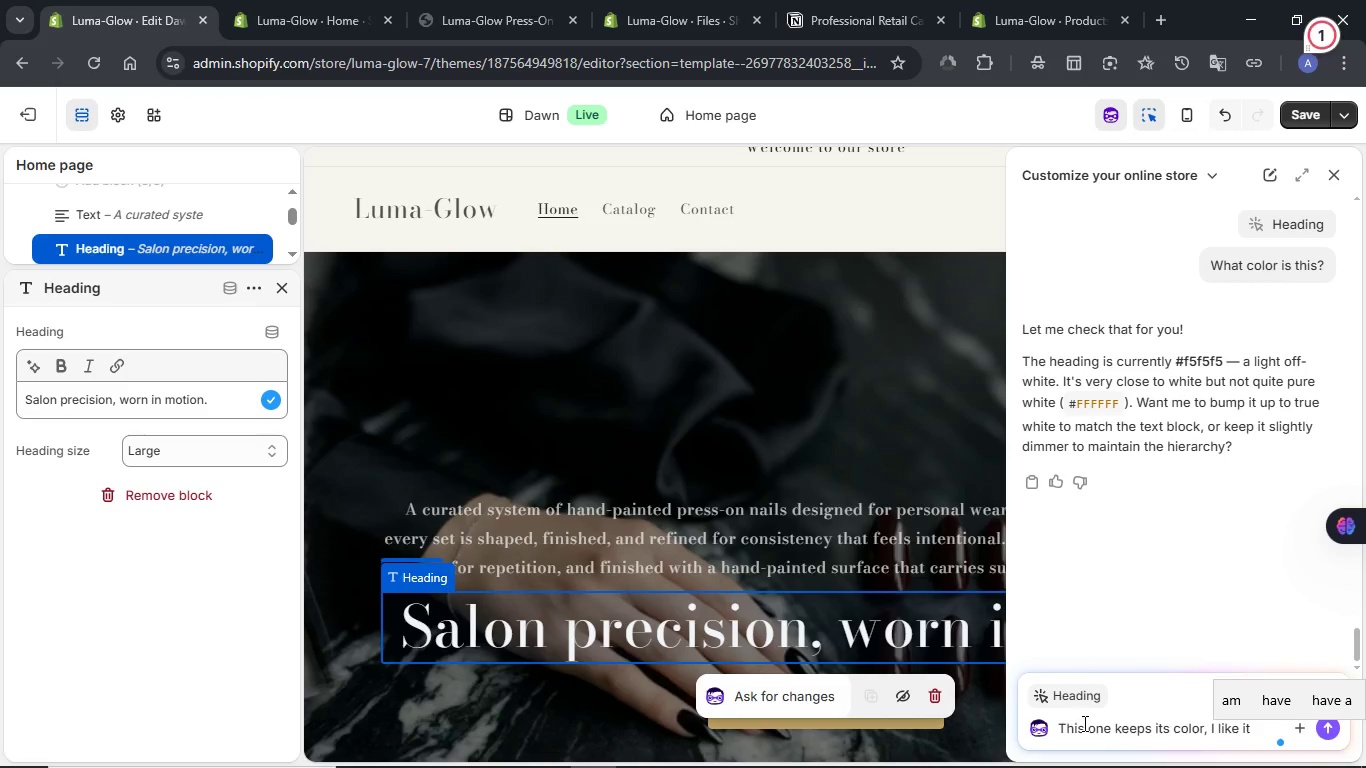 
type(but if you can make it a bit stronger)
 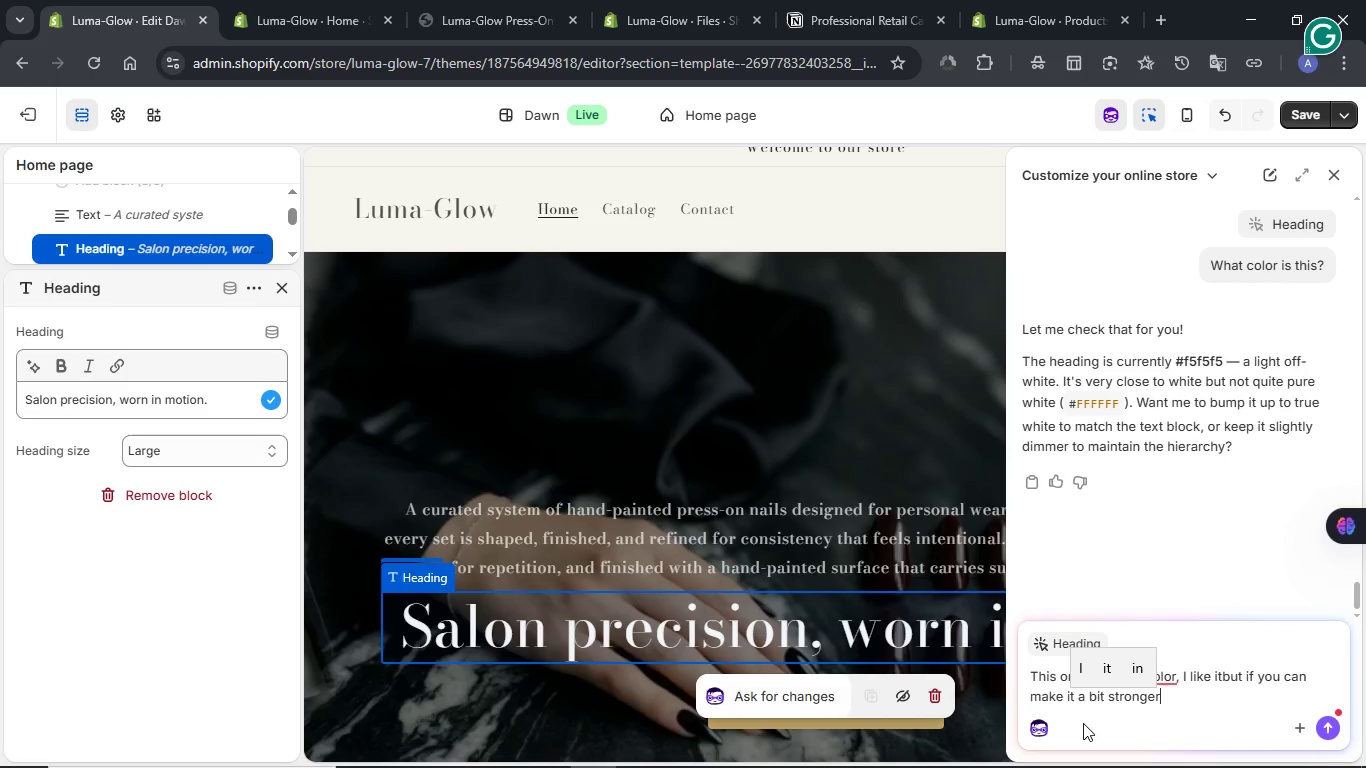 
key(NumpadEnter)
 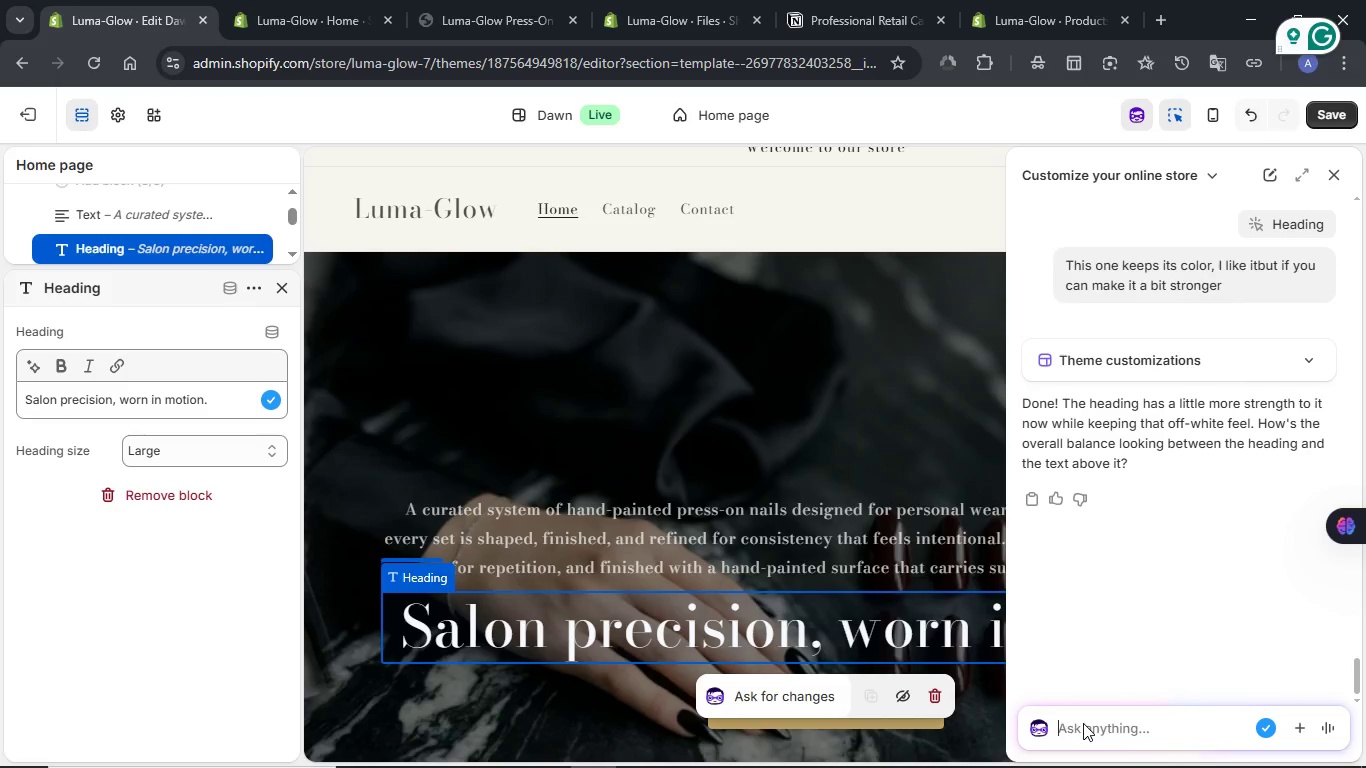 
wait(32.83)
 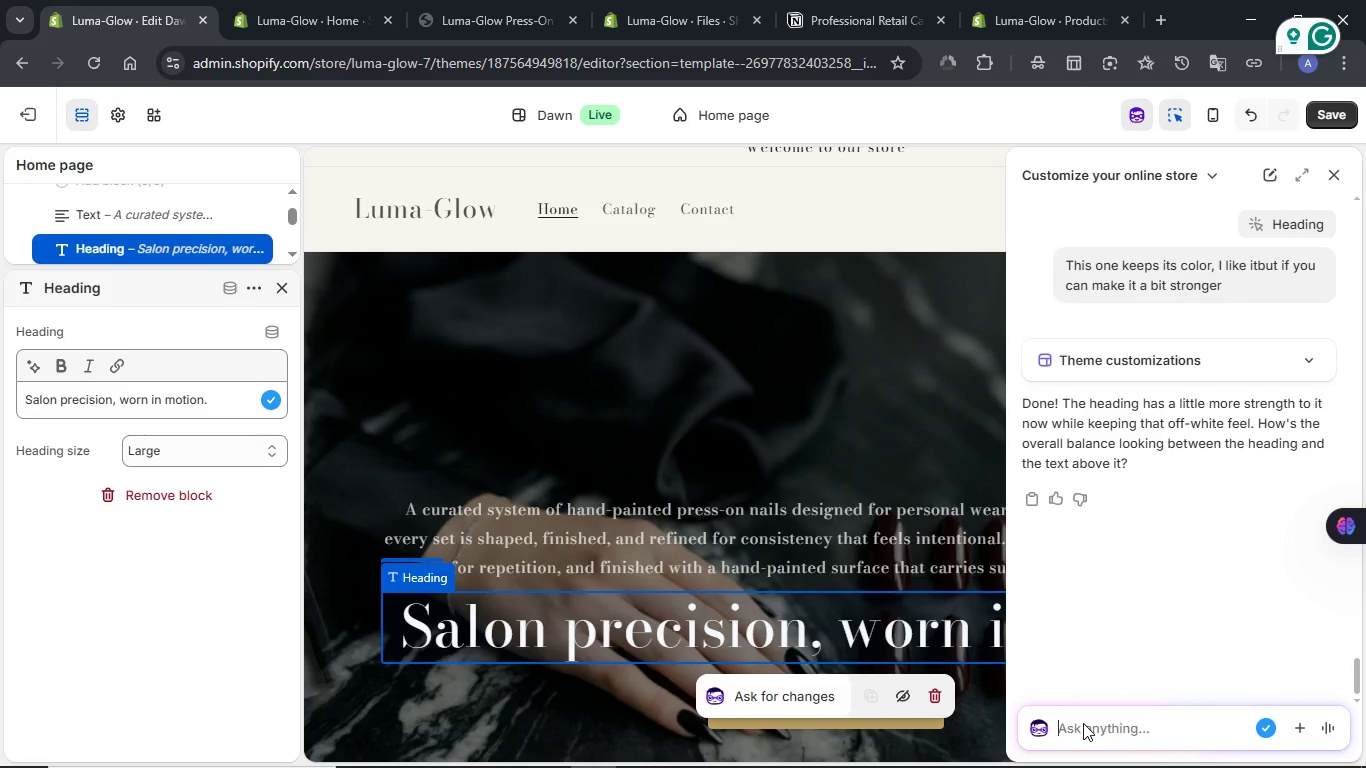 
left_click([1328, 118])
 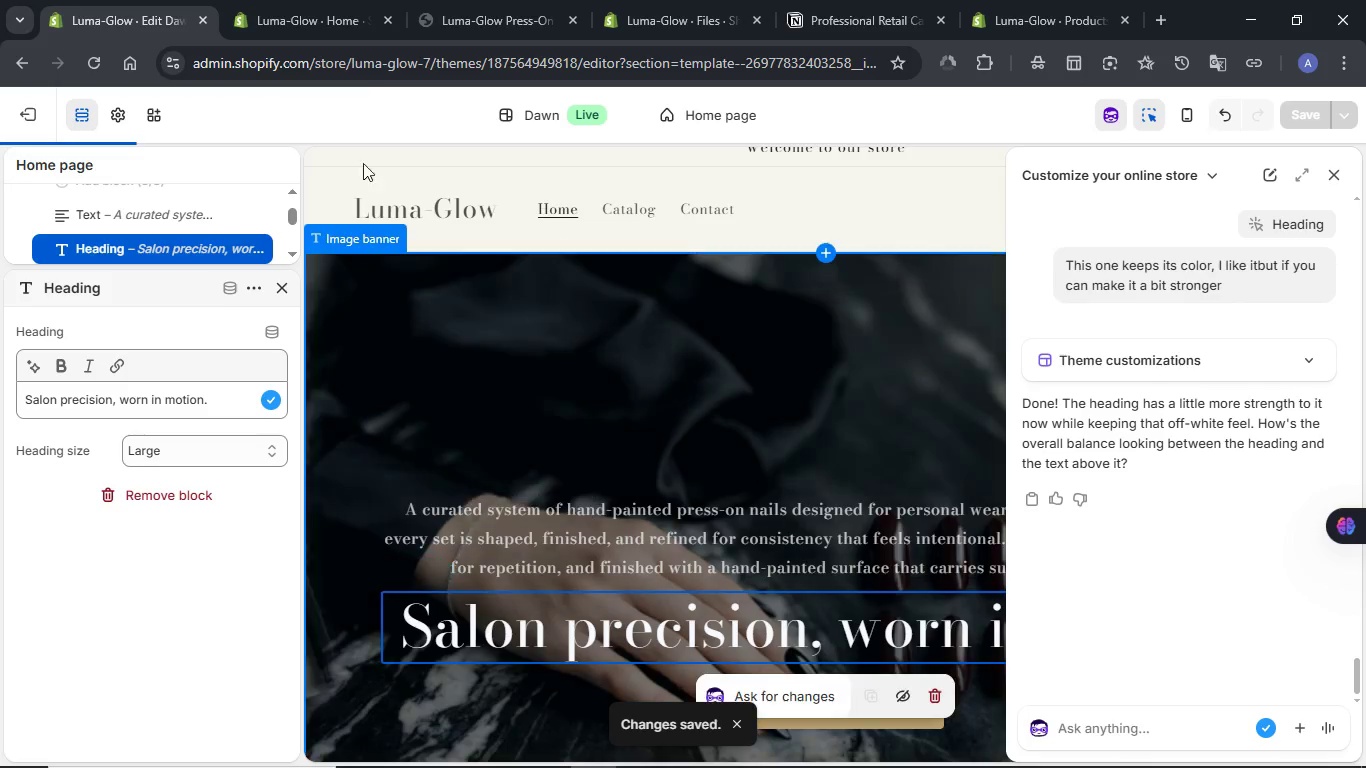 
left_click([323, 23])
 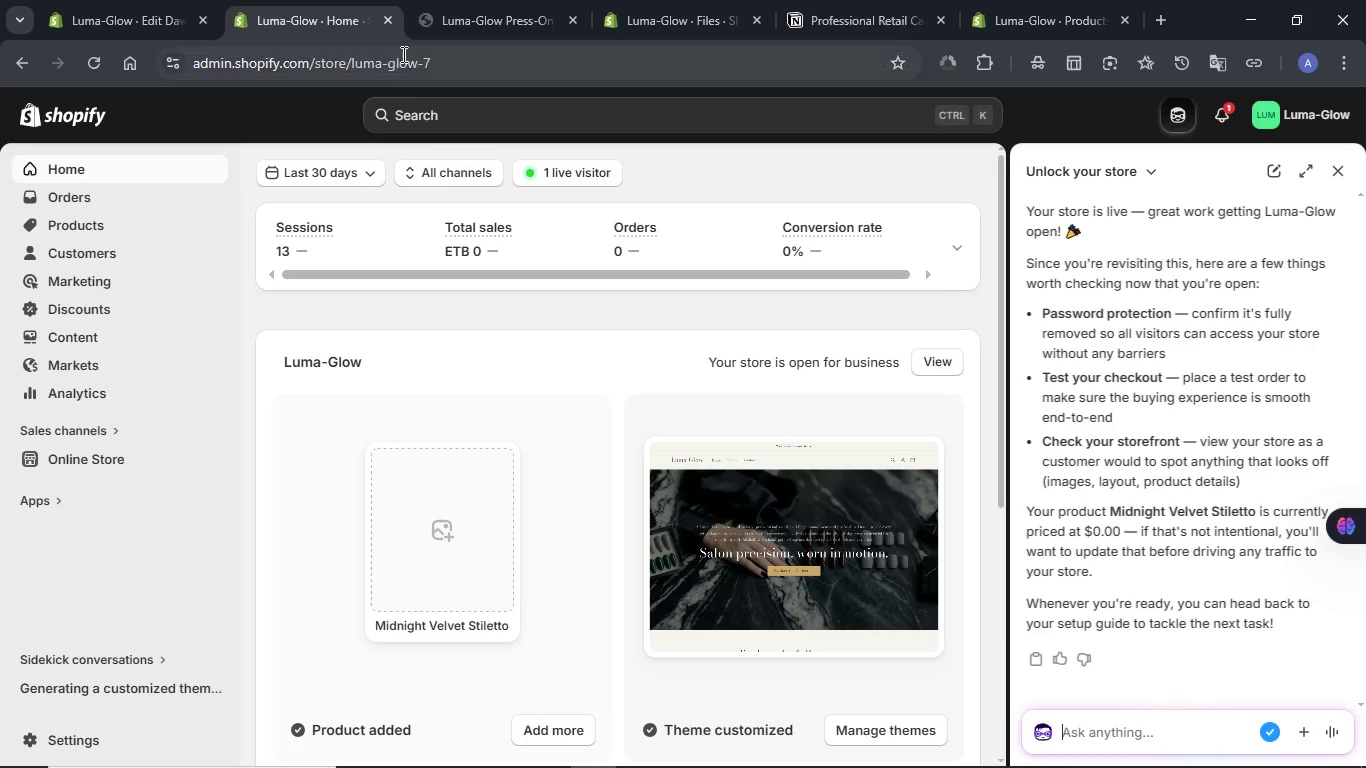 
left_click([467, 8])
 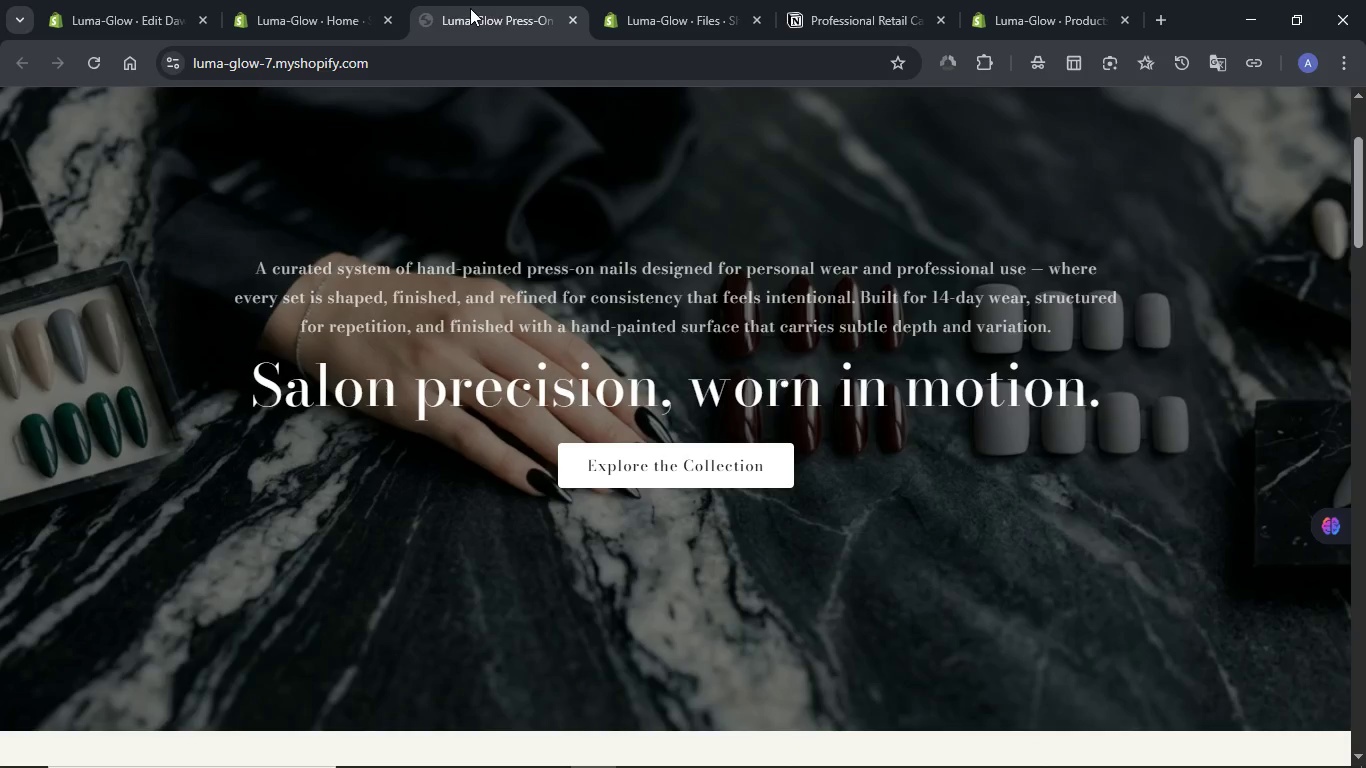 
left_click_drag(start_coordinate=[470, 8], to_coordinate=[312, 4])
 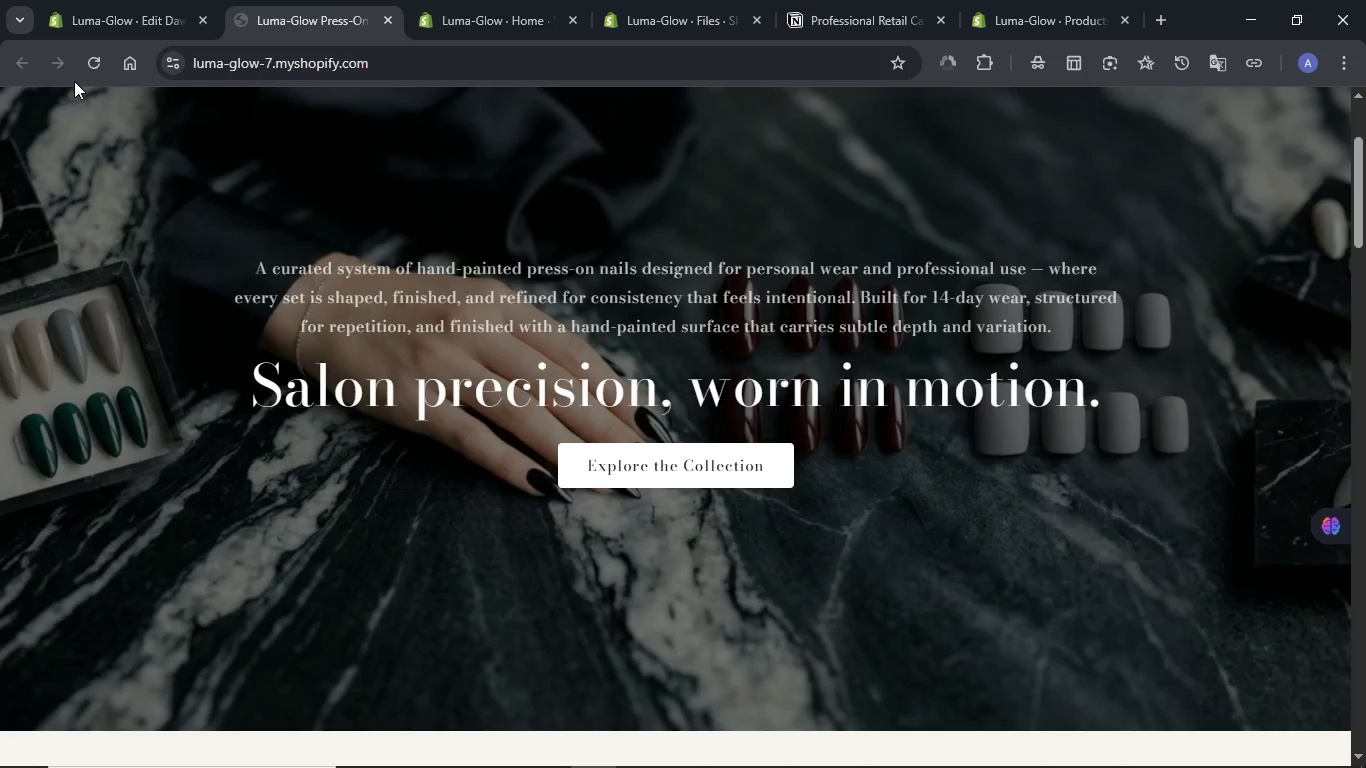 
key(Unknown)
 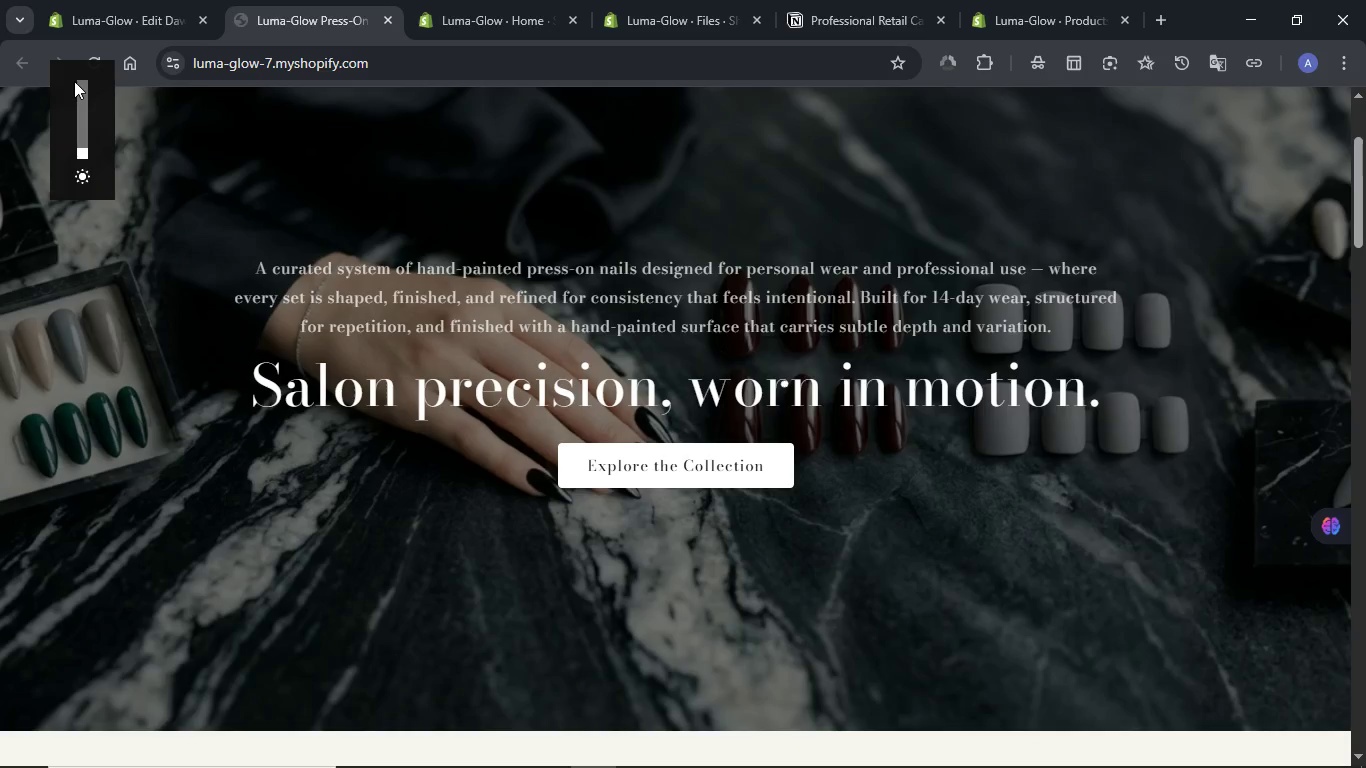 
hold_key(key=Unknown, duration=1.19)
 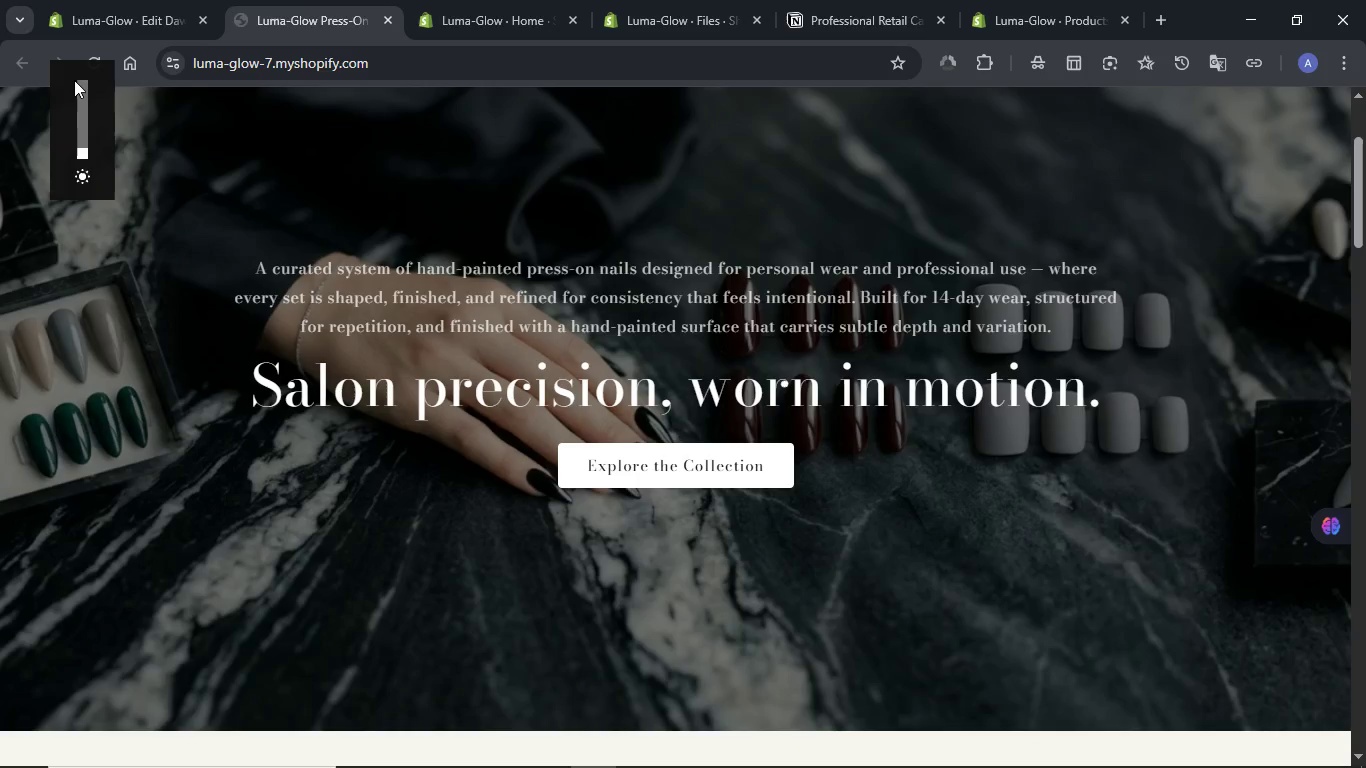 
hold_key(key=Unknown, duration=0.59)
 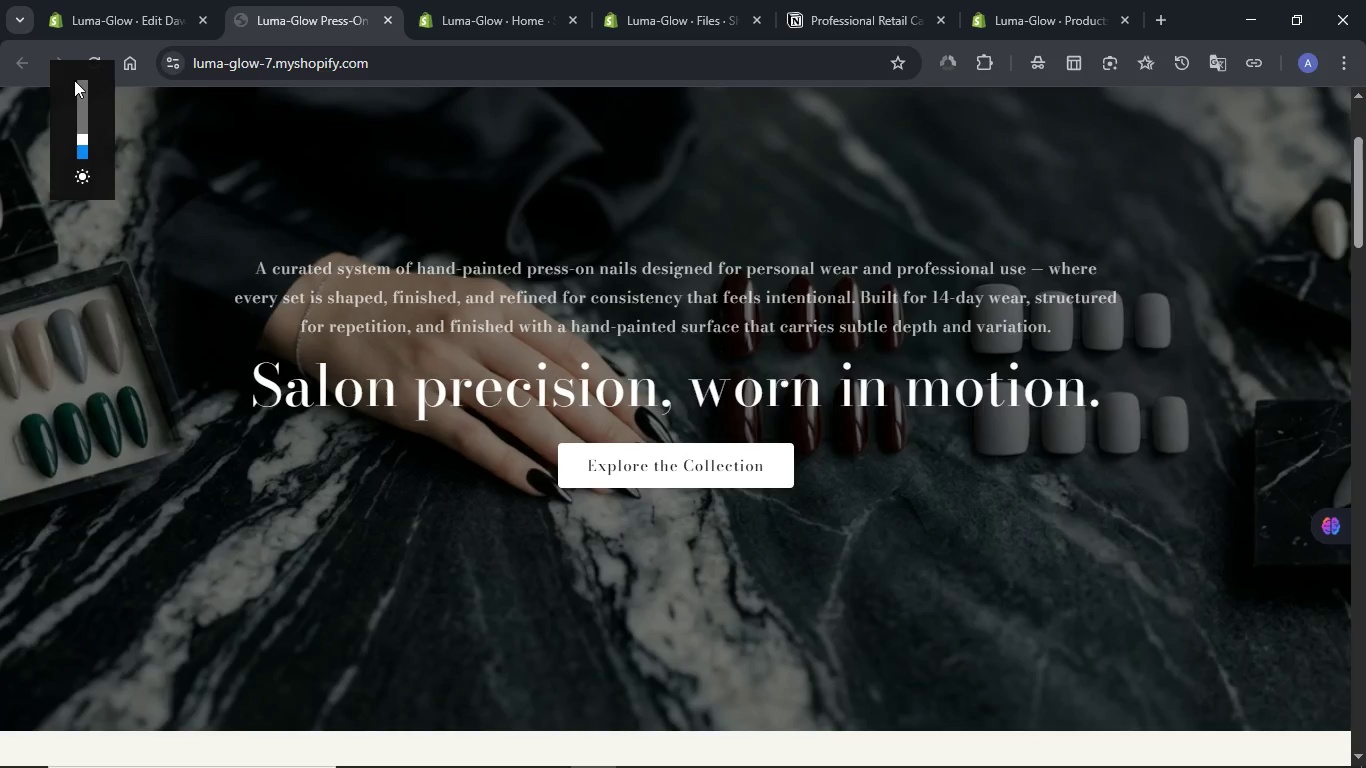 
key(Unknown)
 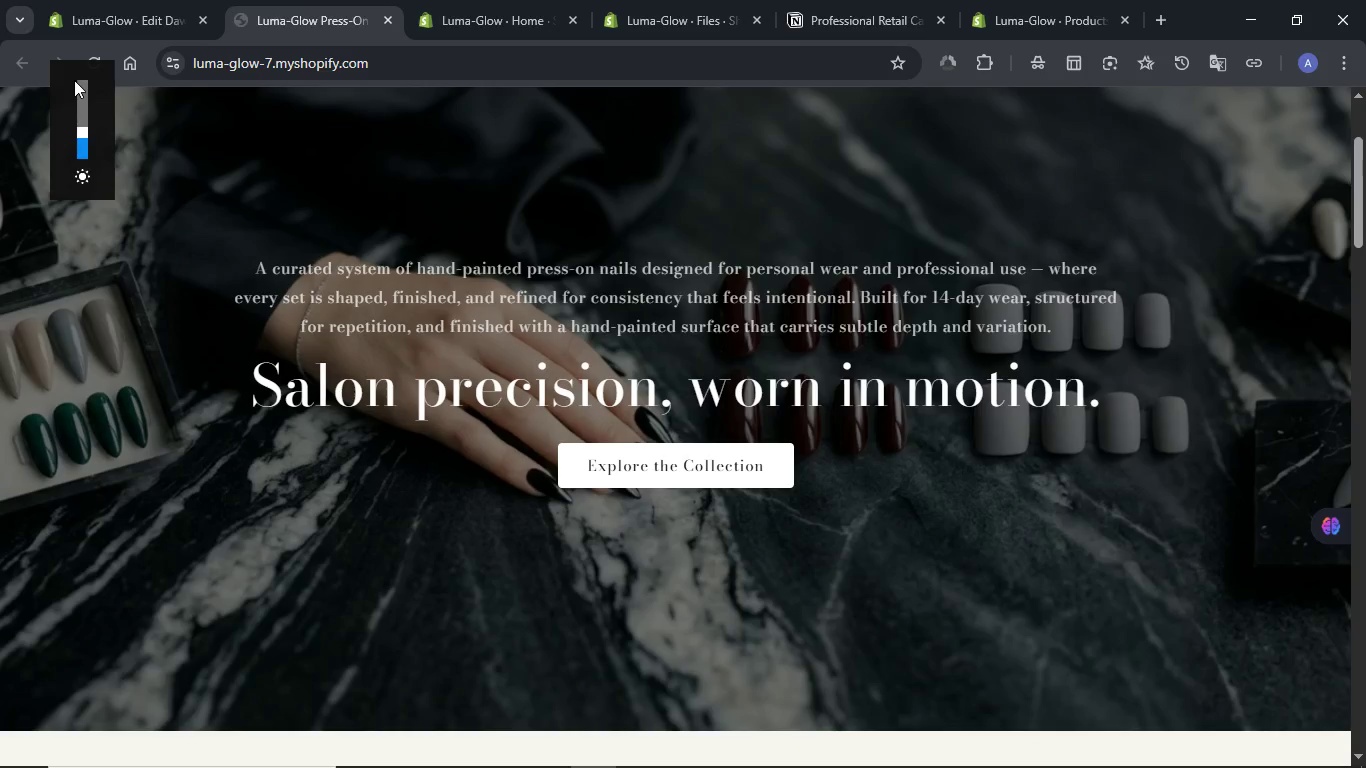 
hold_key(key=Unknown, duration=2.72)
 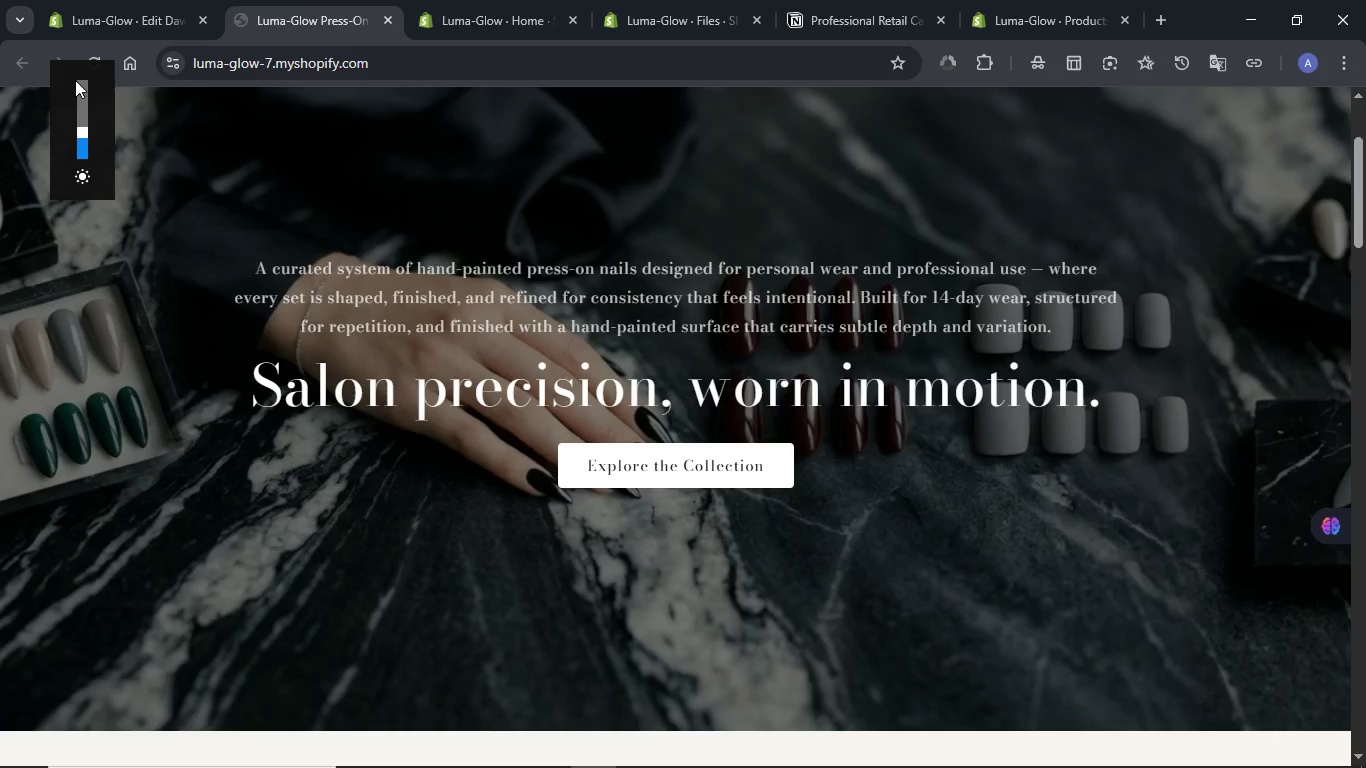 
key(Unknown)
 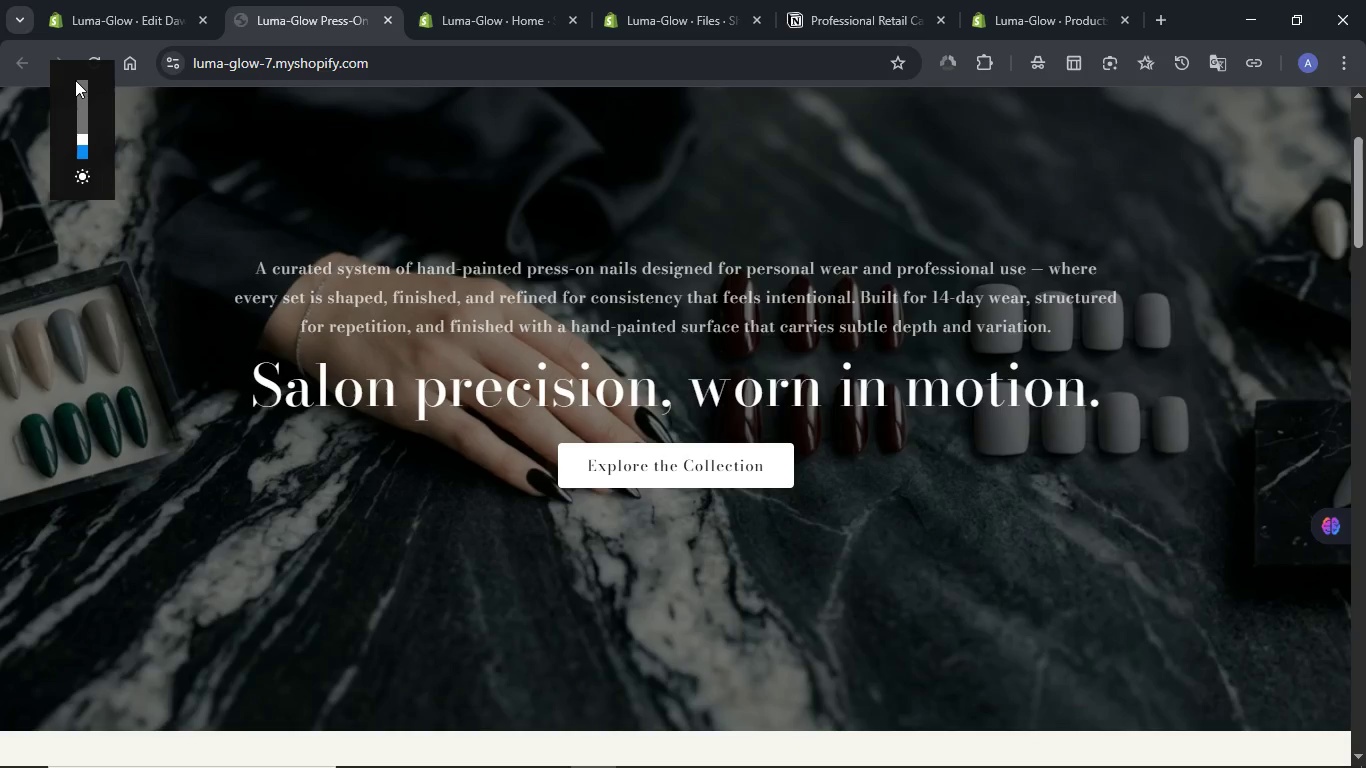 
key(Unknown)
 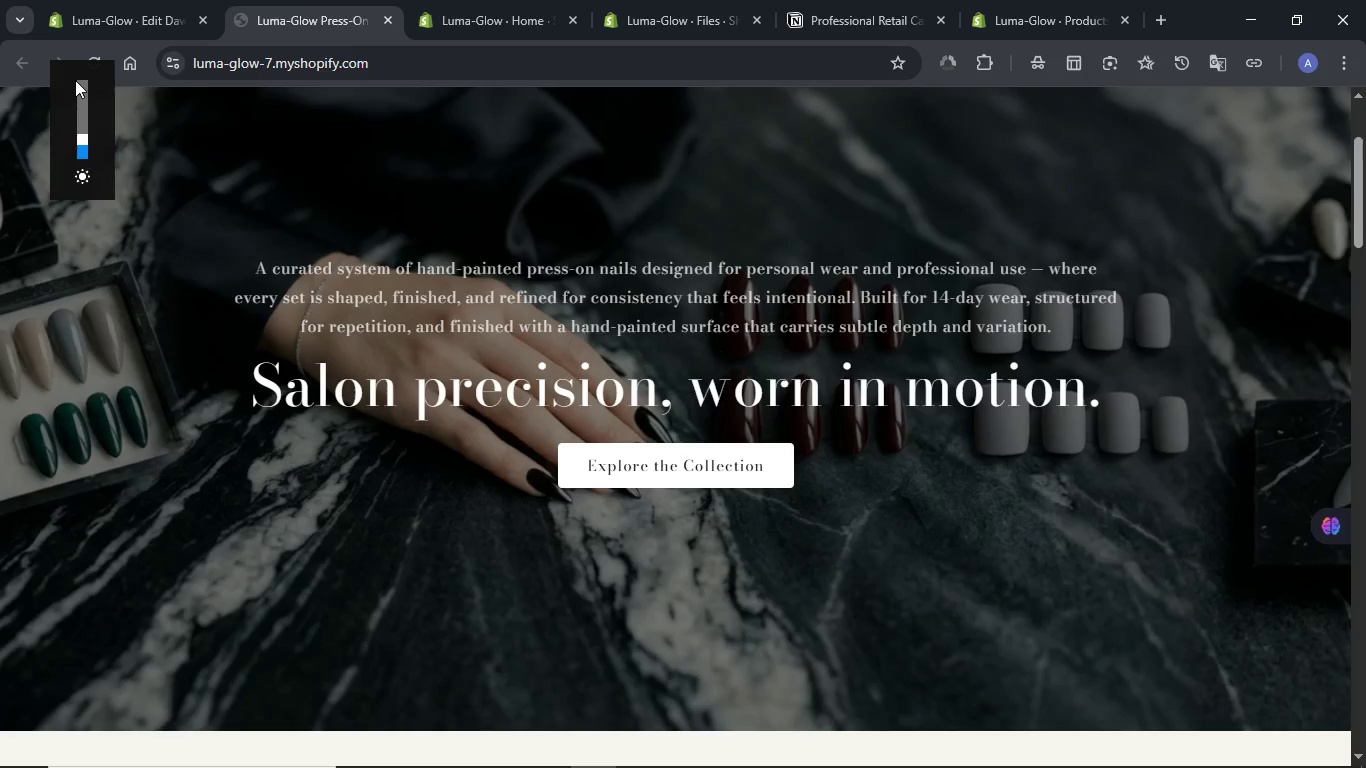 
key(Unknown)
 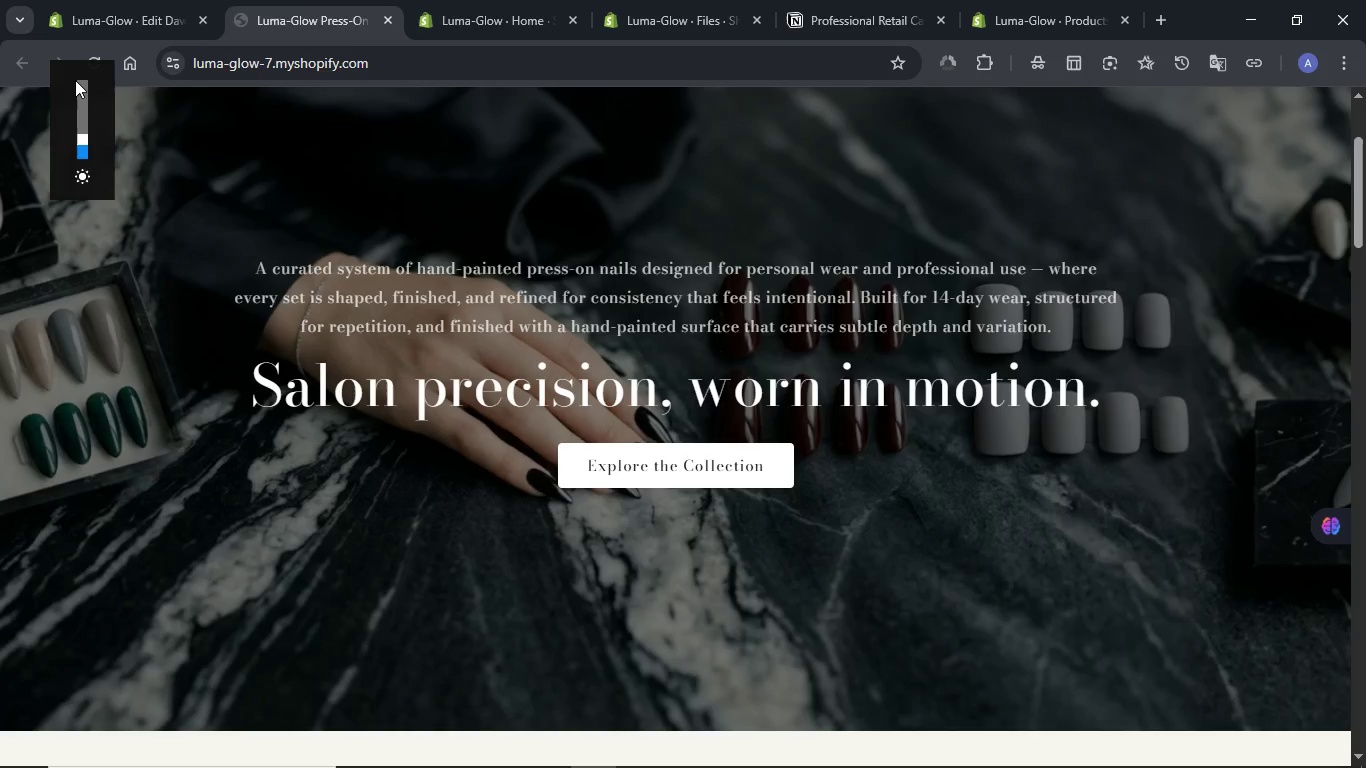 
key(Unknown)
 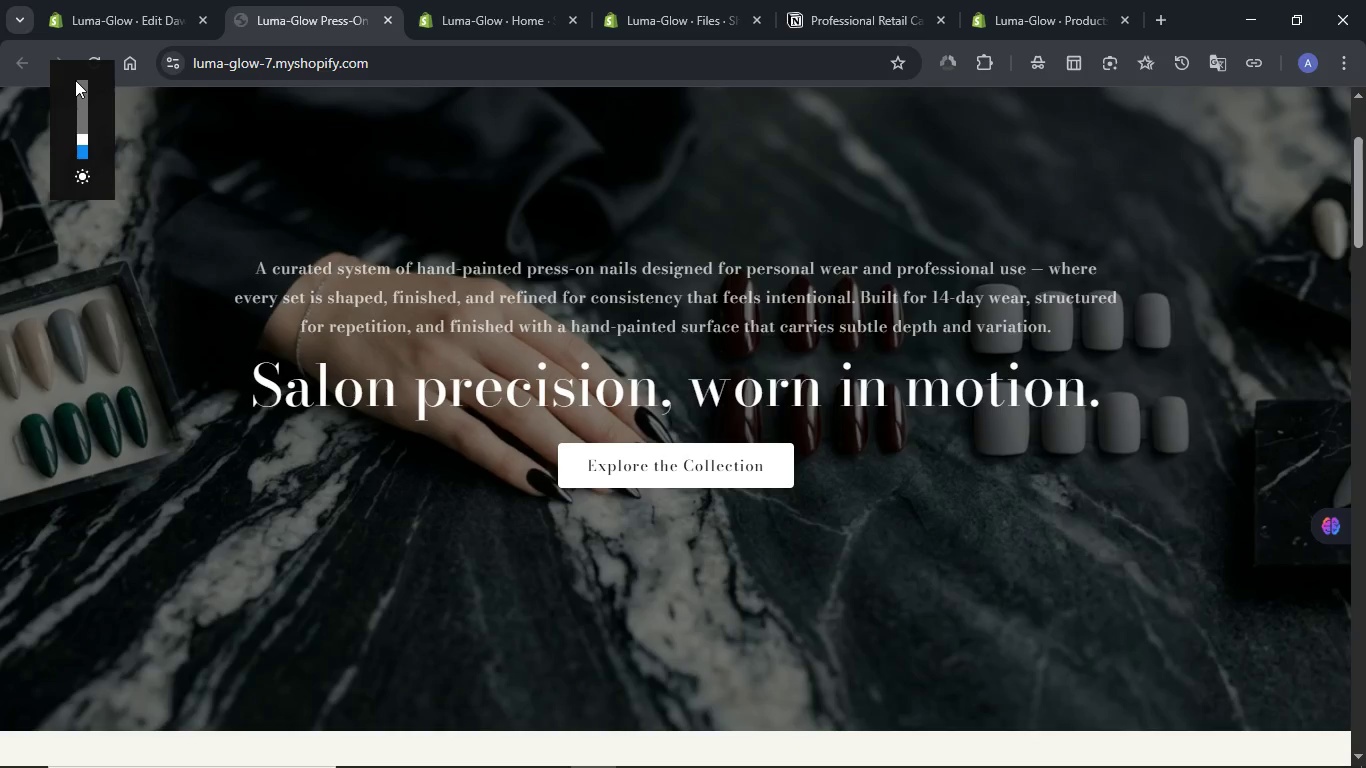 
key(Unknown)
 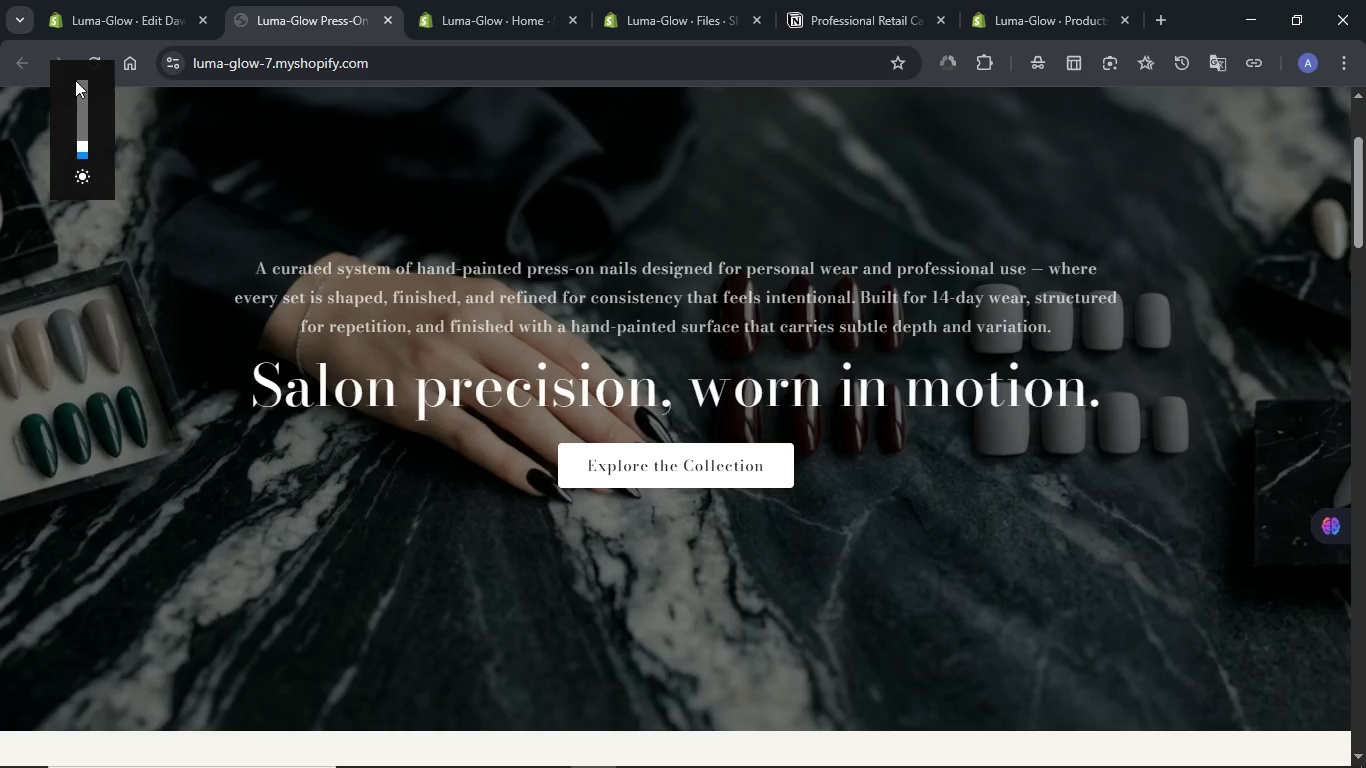 
key(Unknown)
 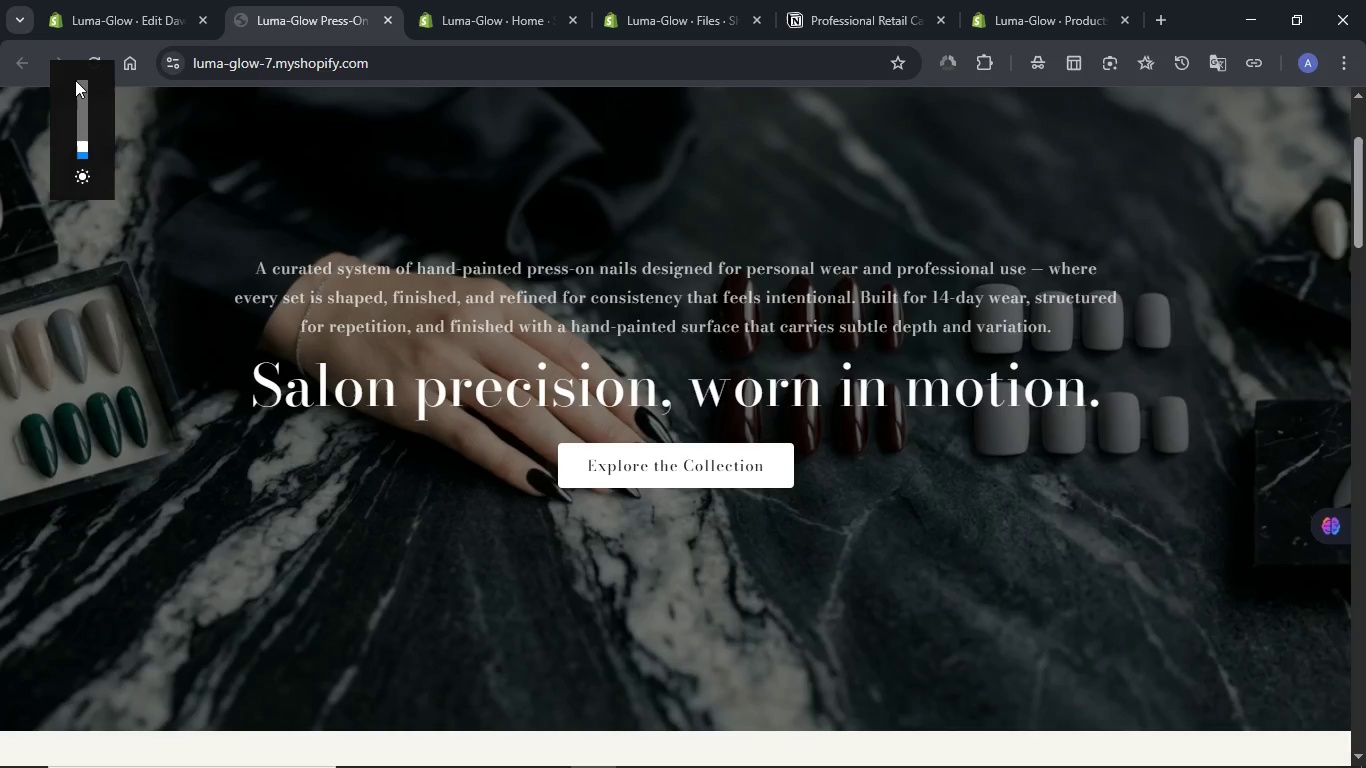 
key(Unknown)
 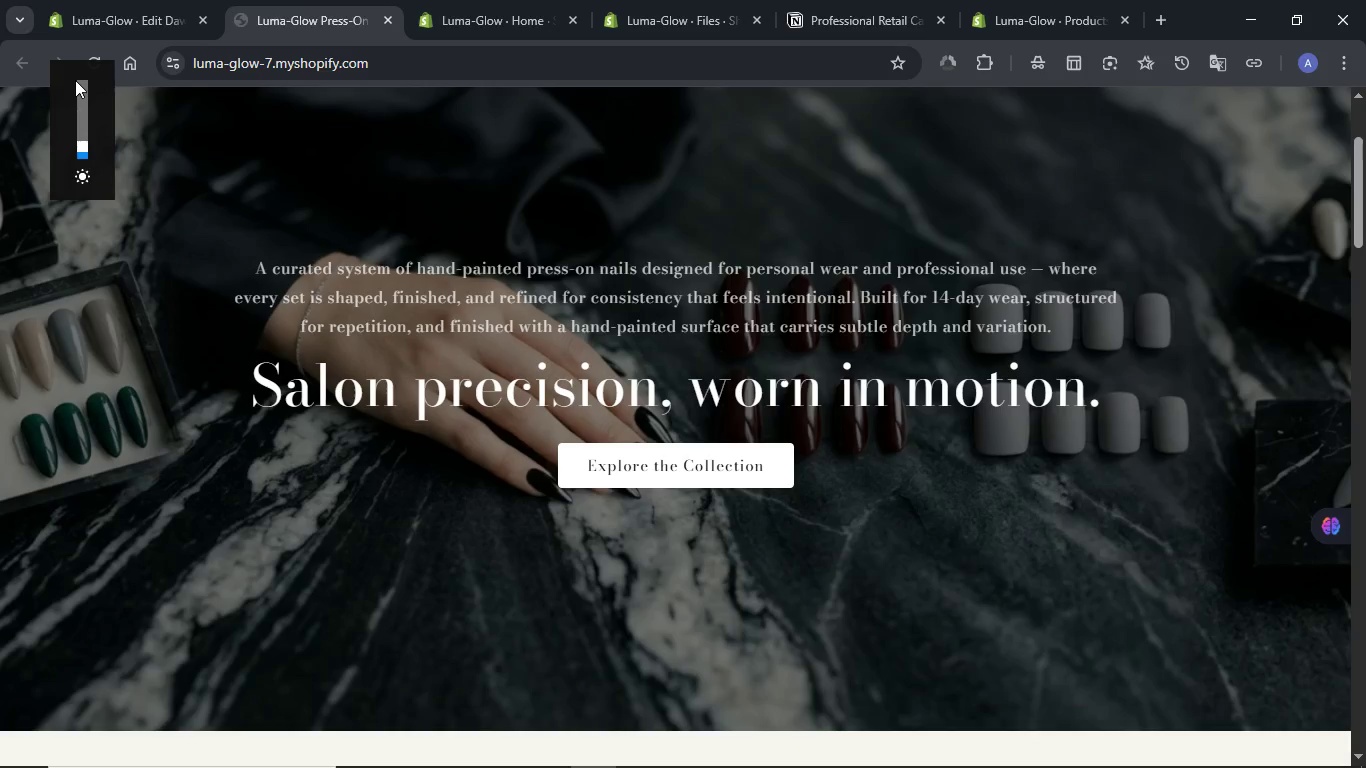 
key(Unknown)
 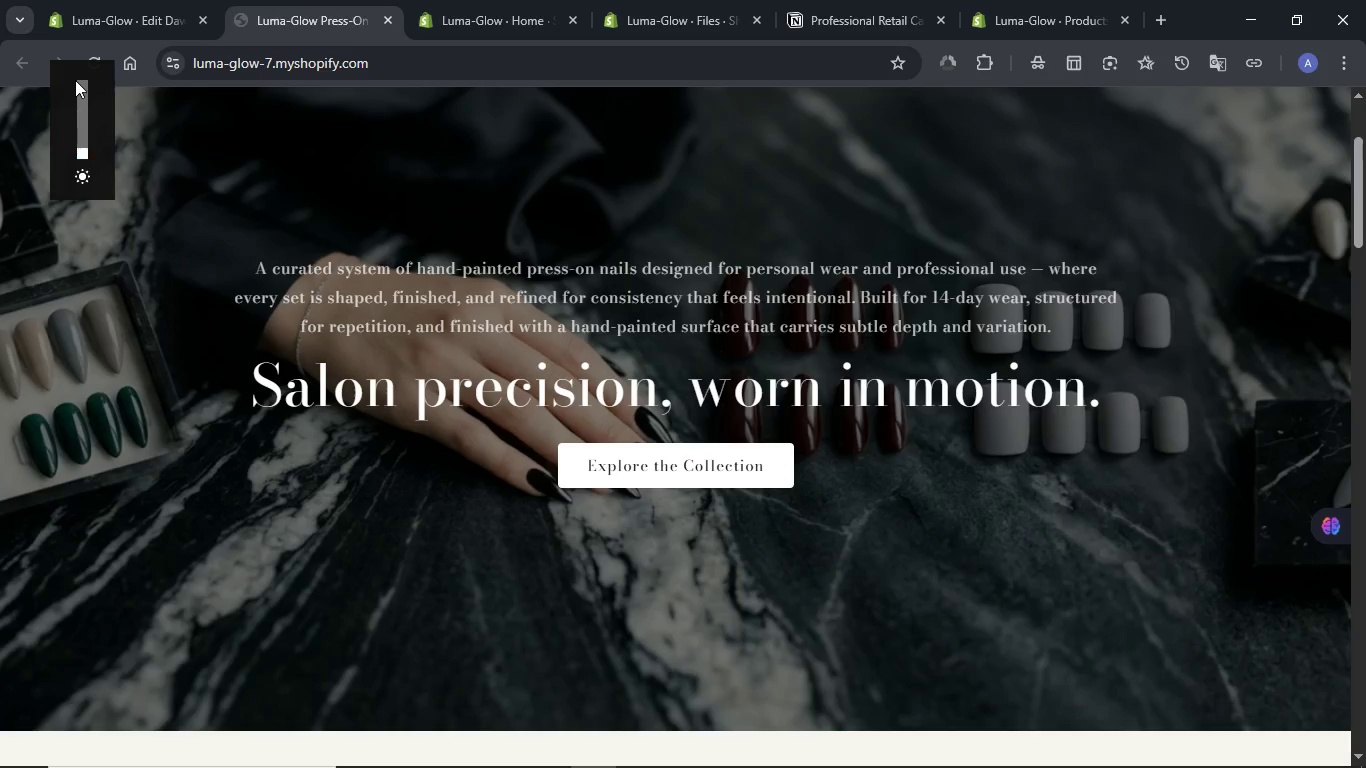 
key(Unknown)
 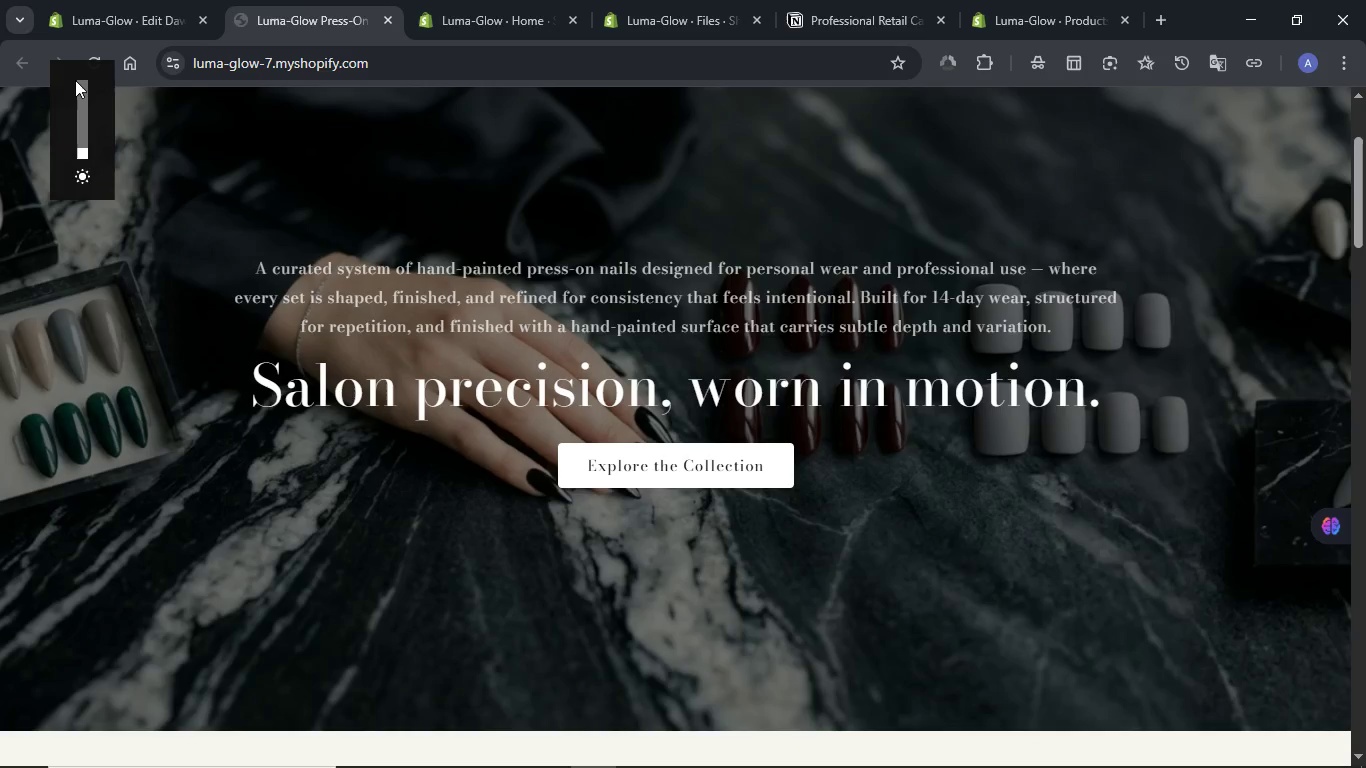 
key(Unknown)
 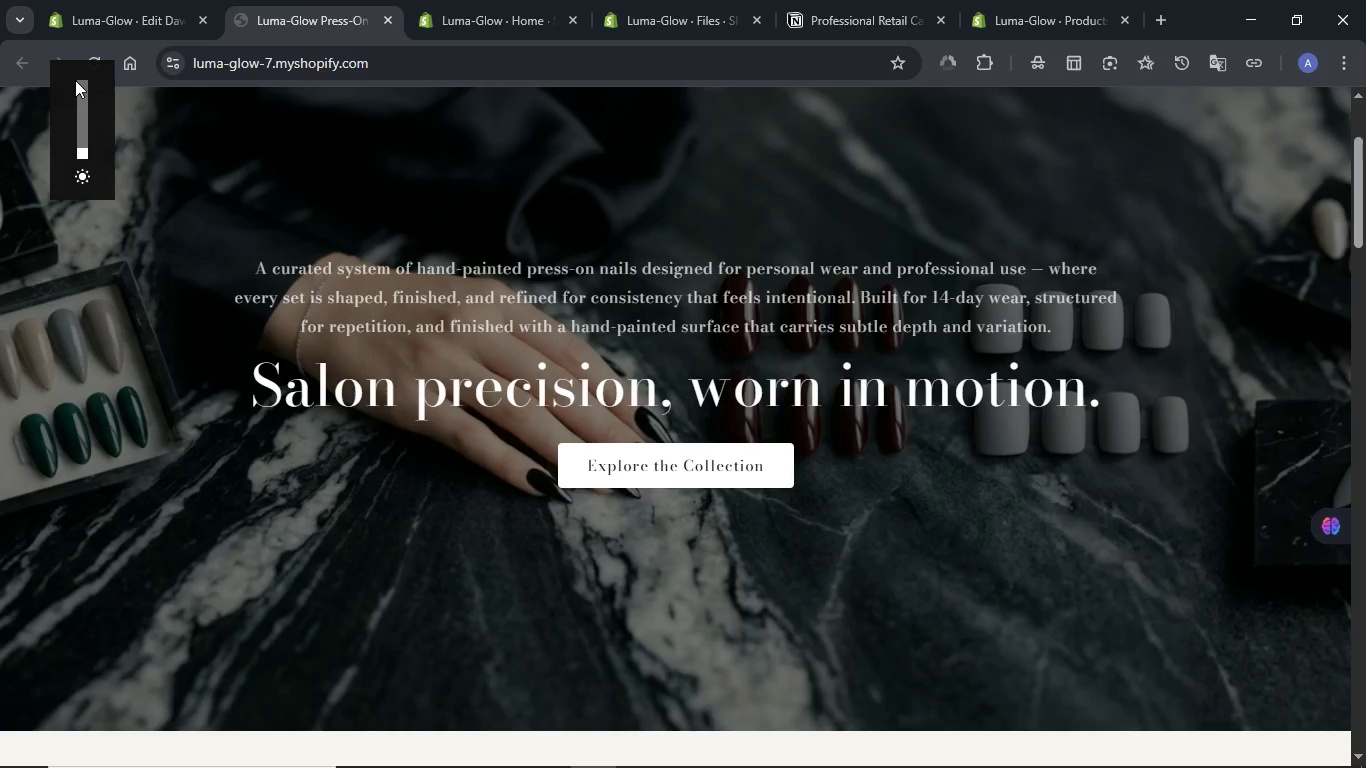 
key(Unknown)
 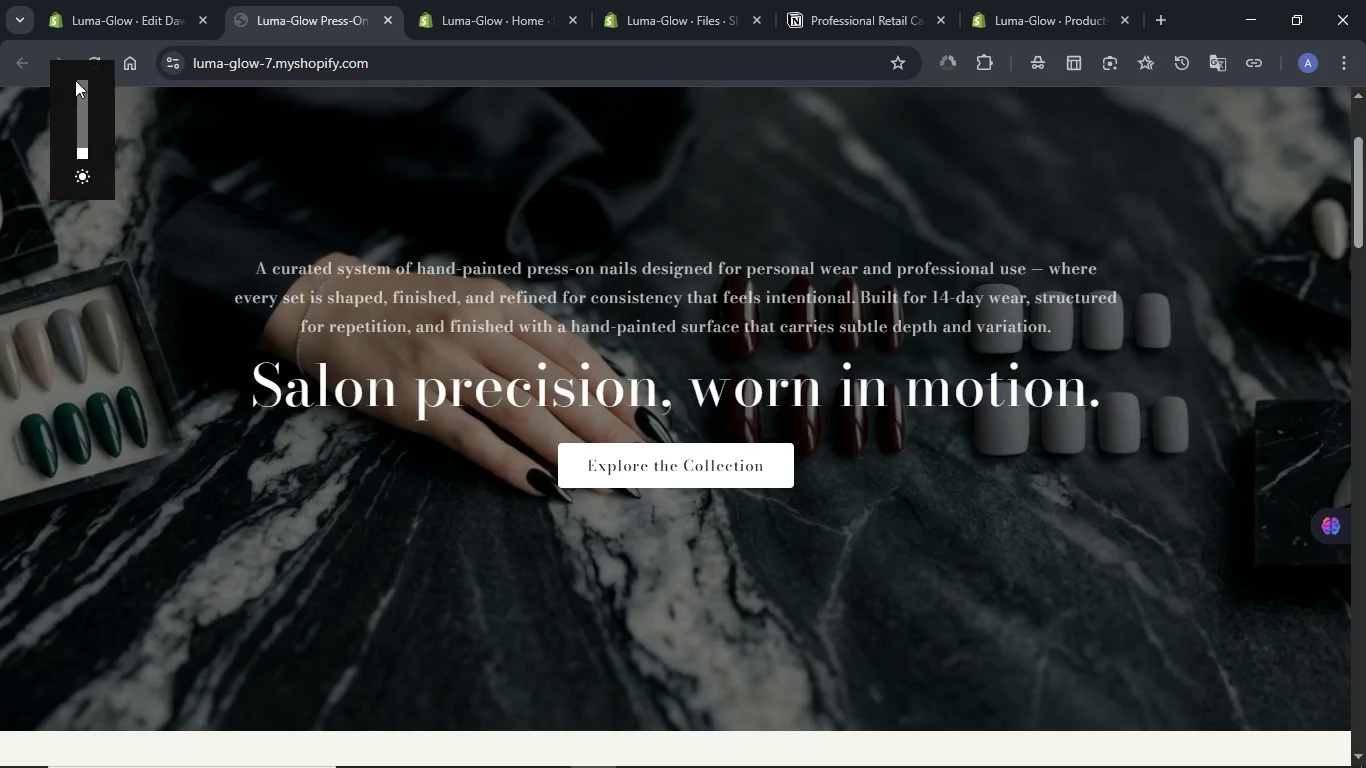 
key(Unknown)
 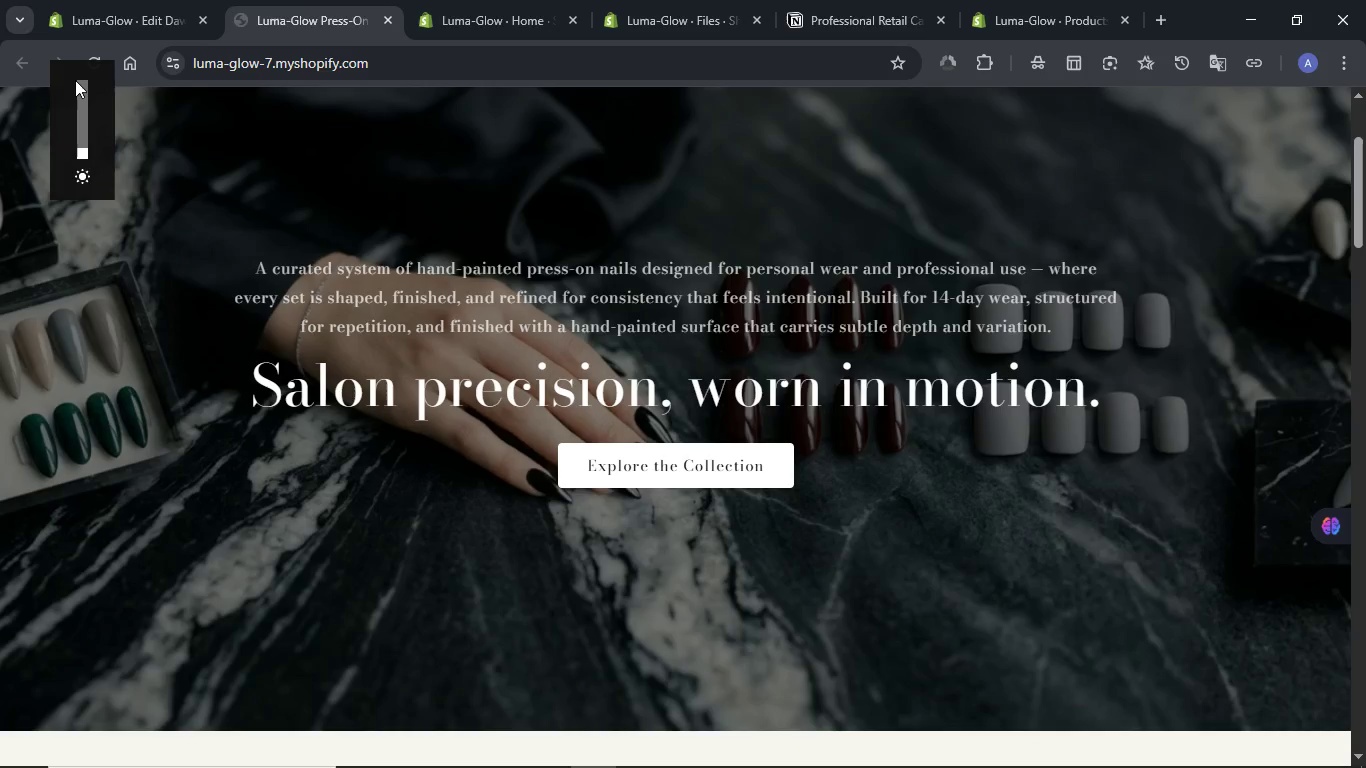 
key(Unknown)
 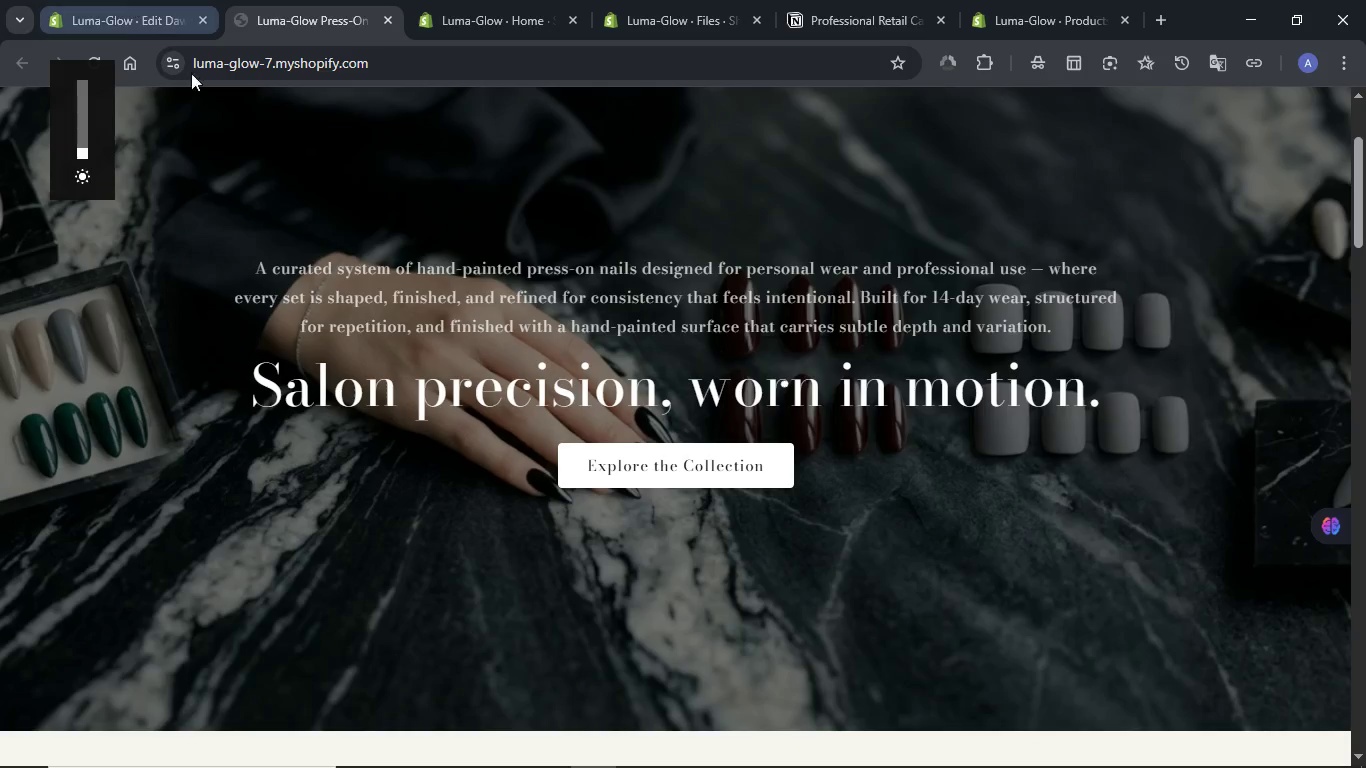 
scroll: coordinate [566, 359], scroll_direction: down, amount: 3.0
 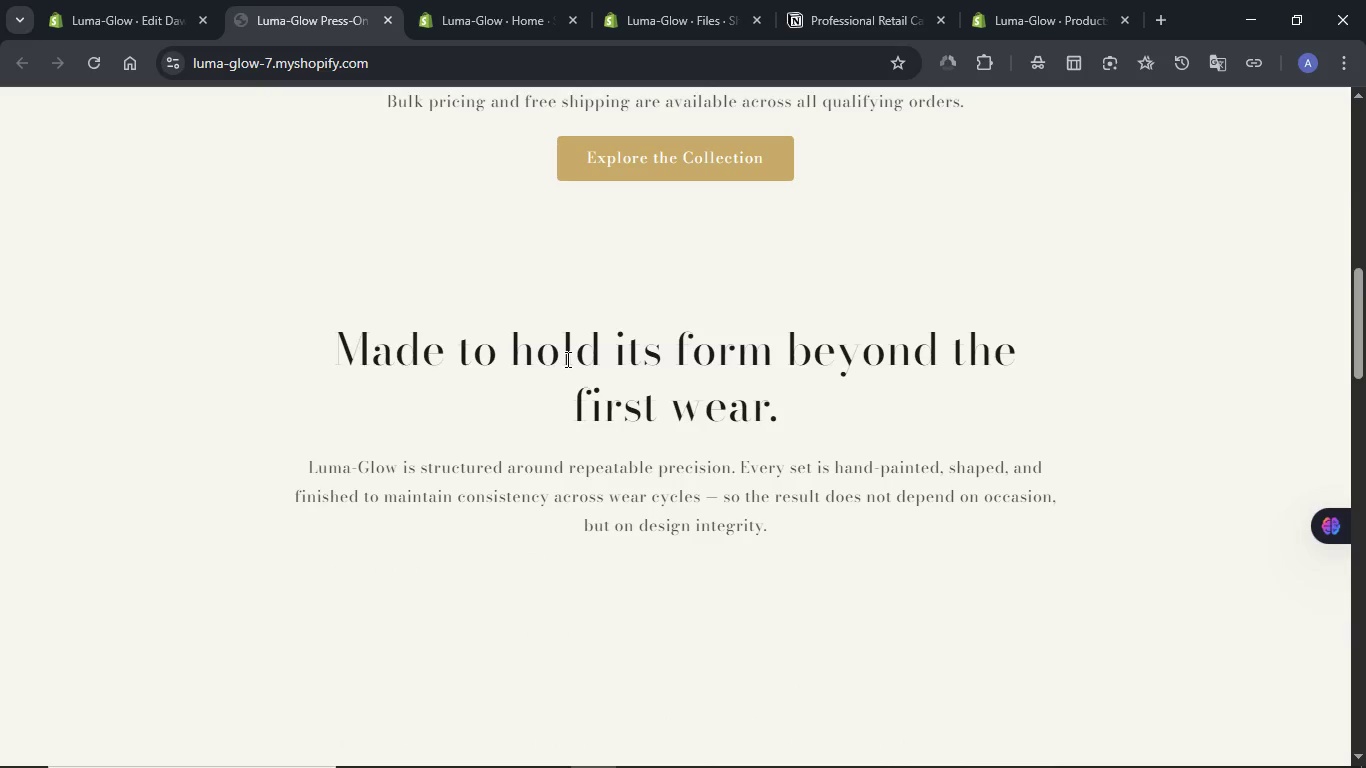 
left_click([96, 0])
 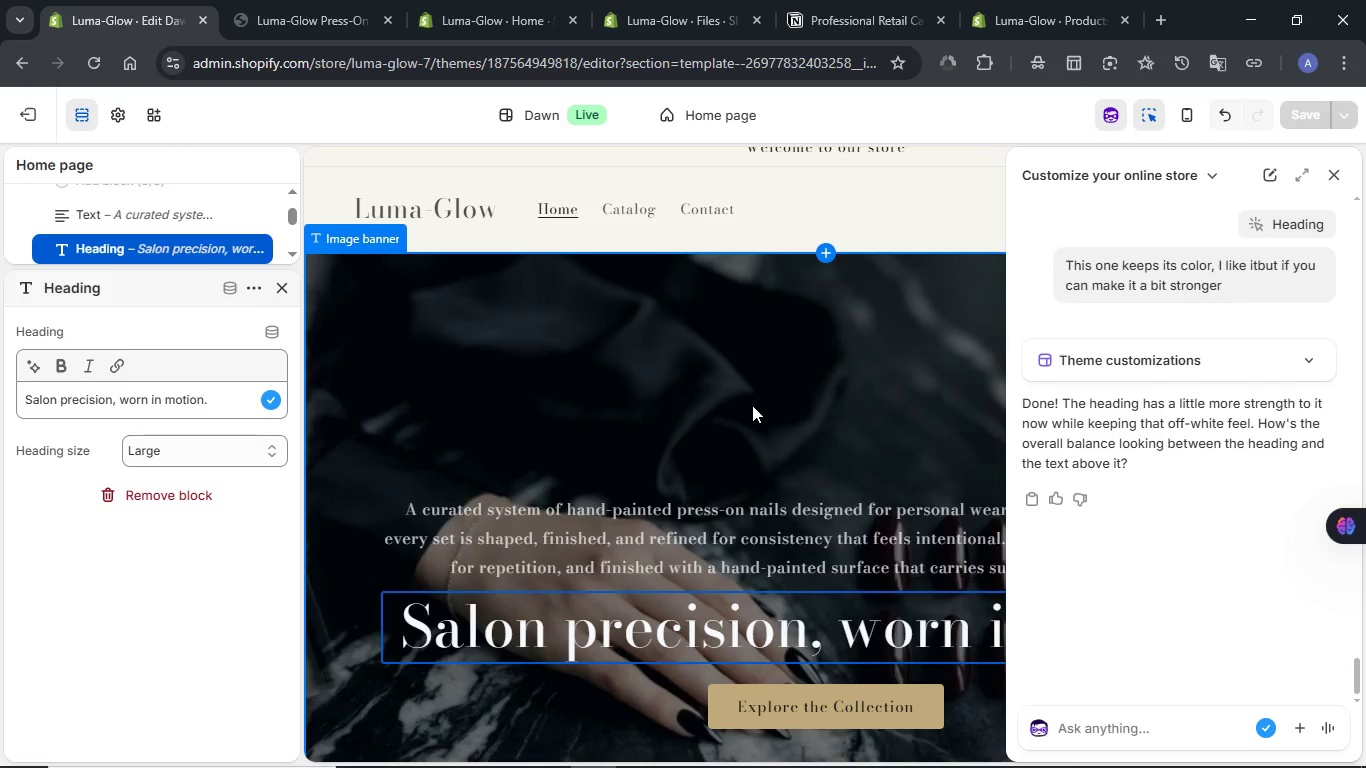 
scroll: coordinate [752, 407], scroll_direction: down, amount: 4.0
 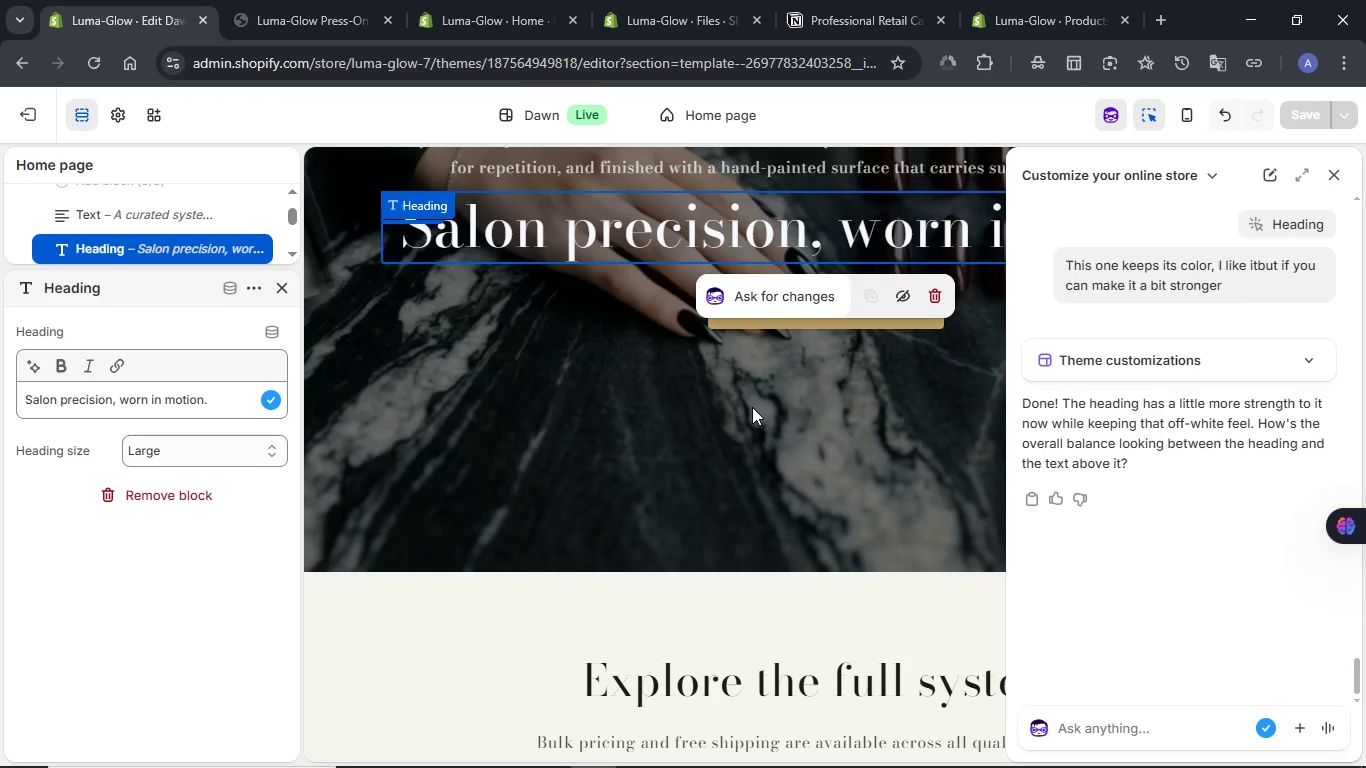 
wait(6.7)
 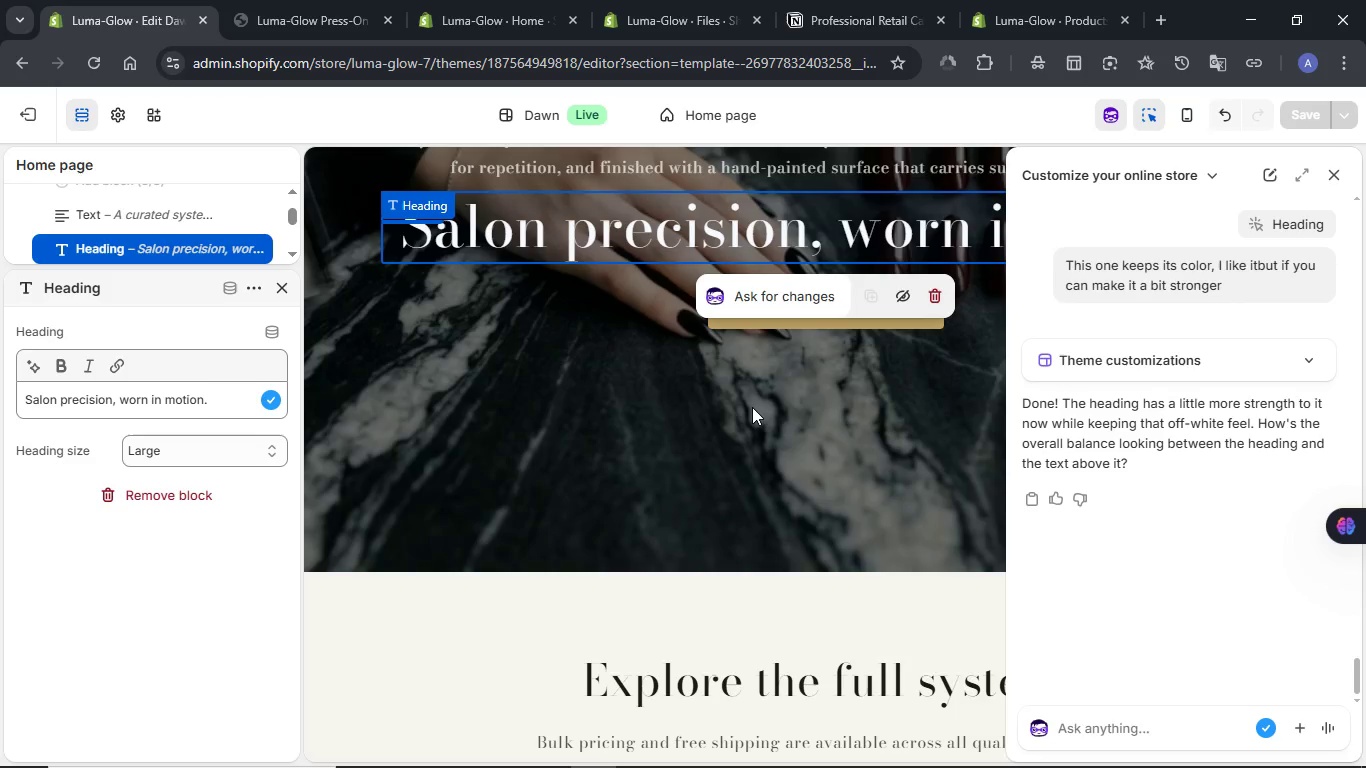 
left_click([1095, 731])
 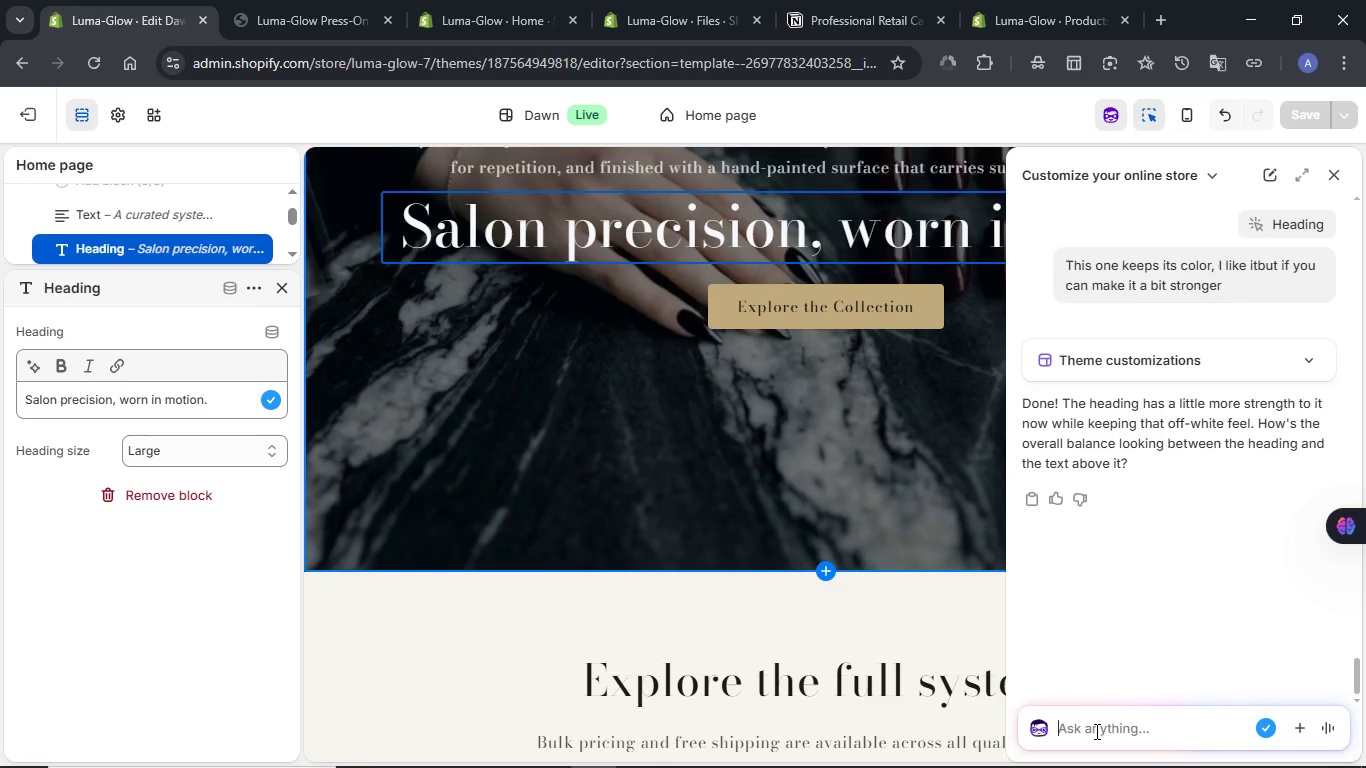 
type(It is better)
 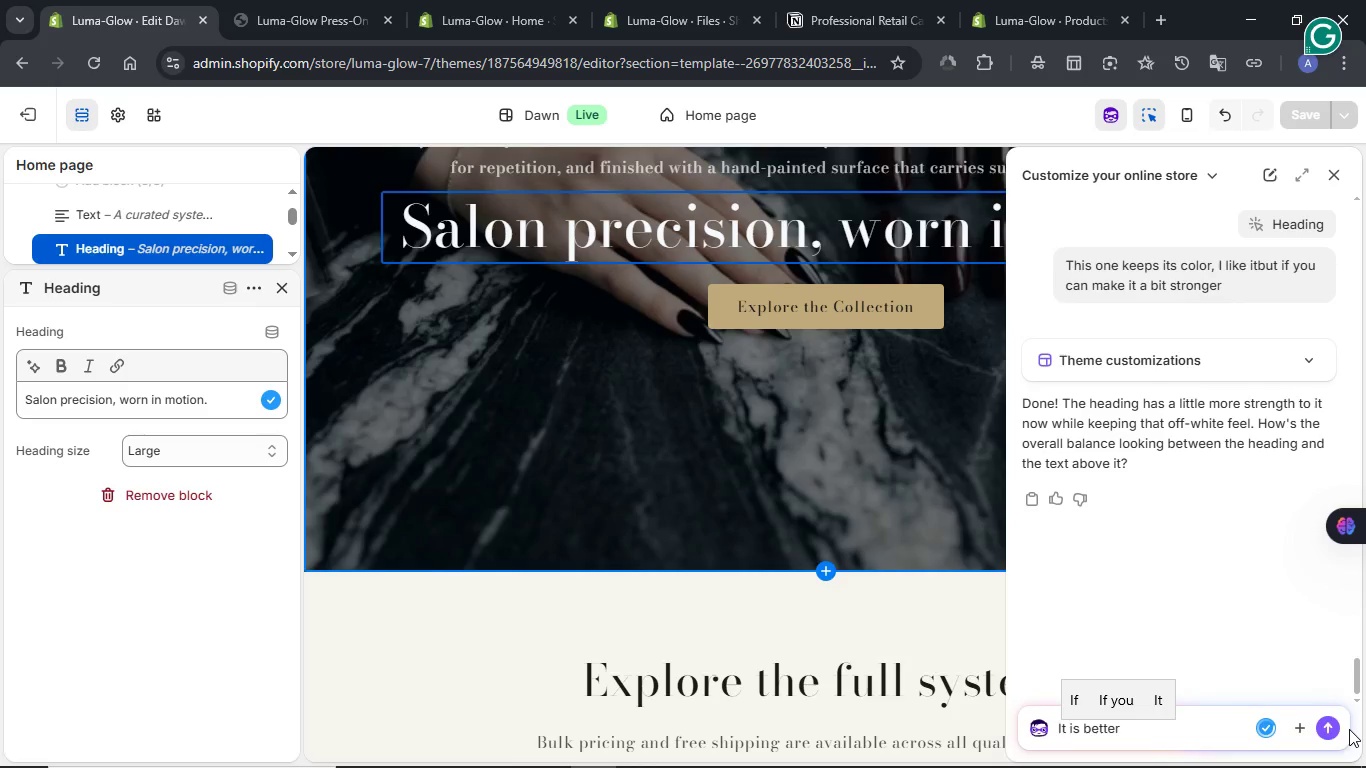 
left_click([1333, 724])
 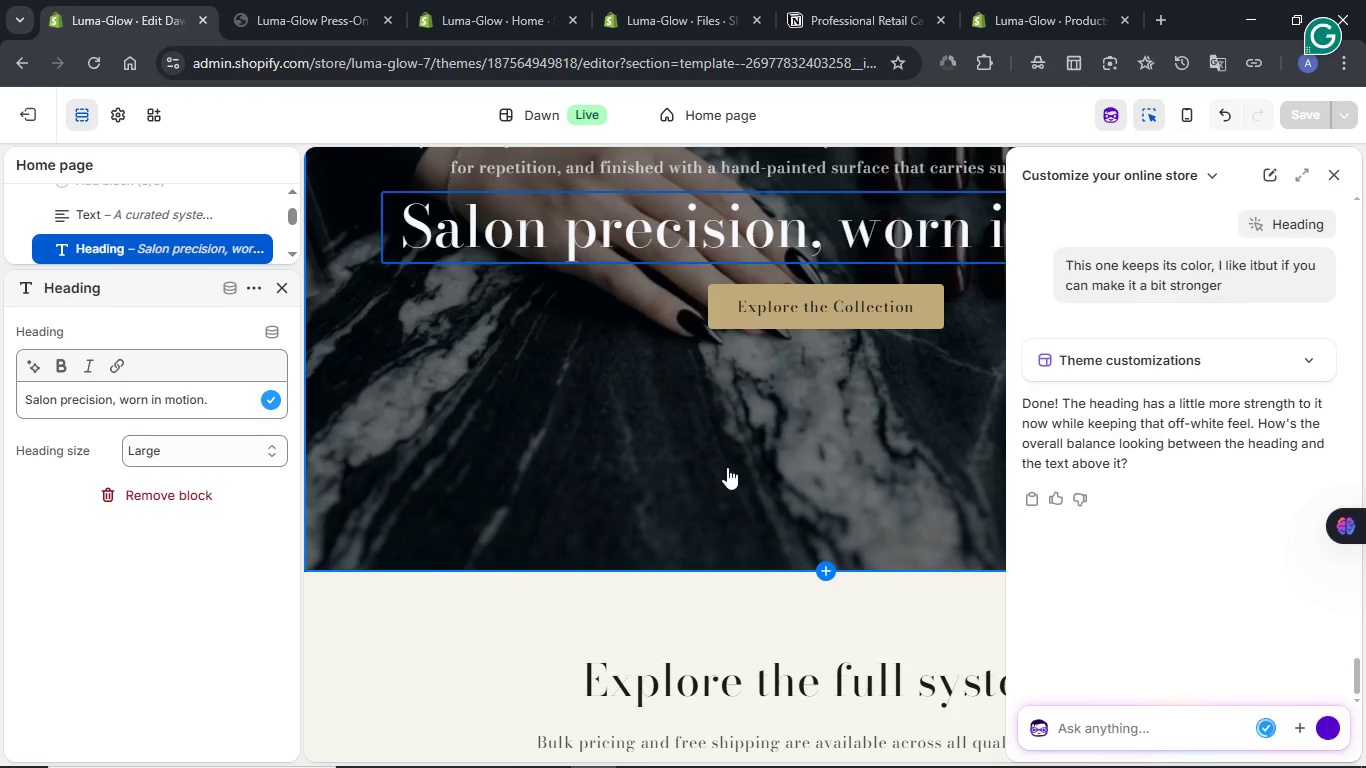 
scroll: coordinate [727, 467], scroll_direction: down, amount: 3.0
 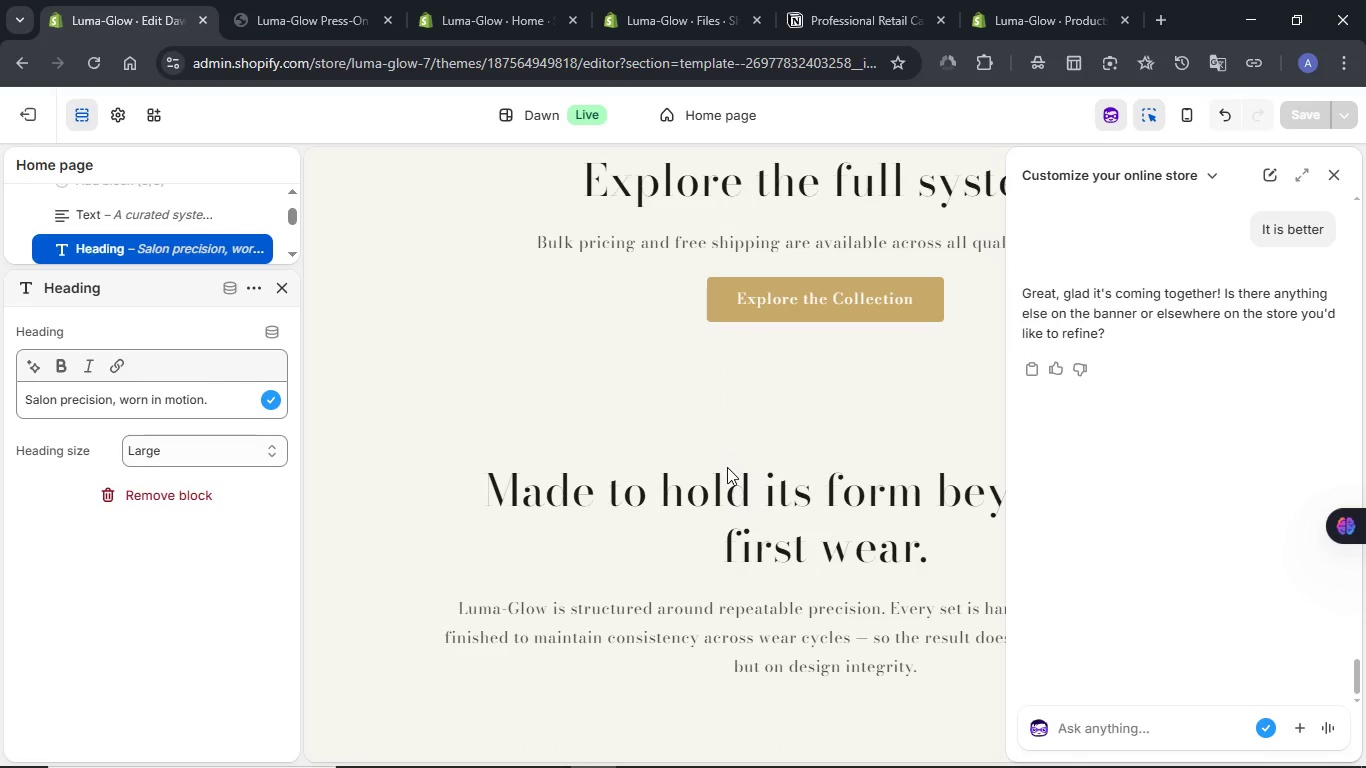 
left_click([295, 0])
 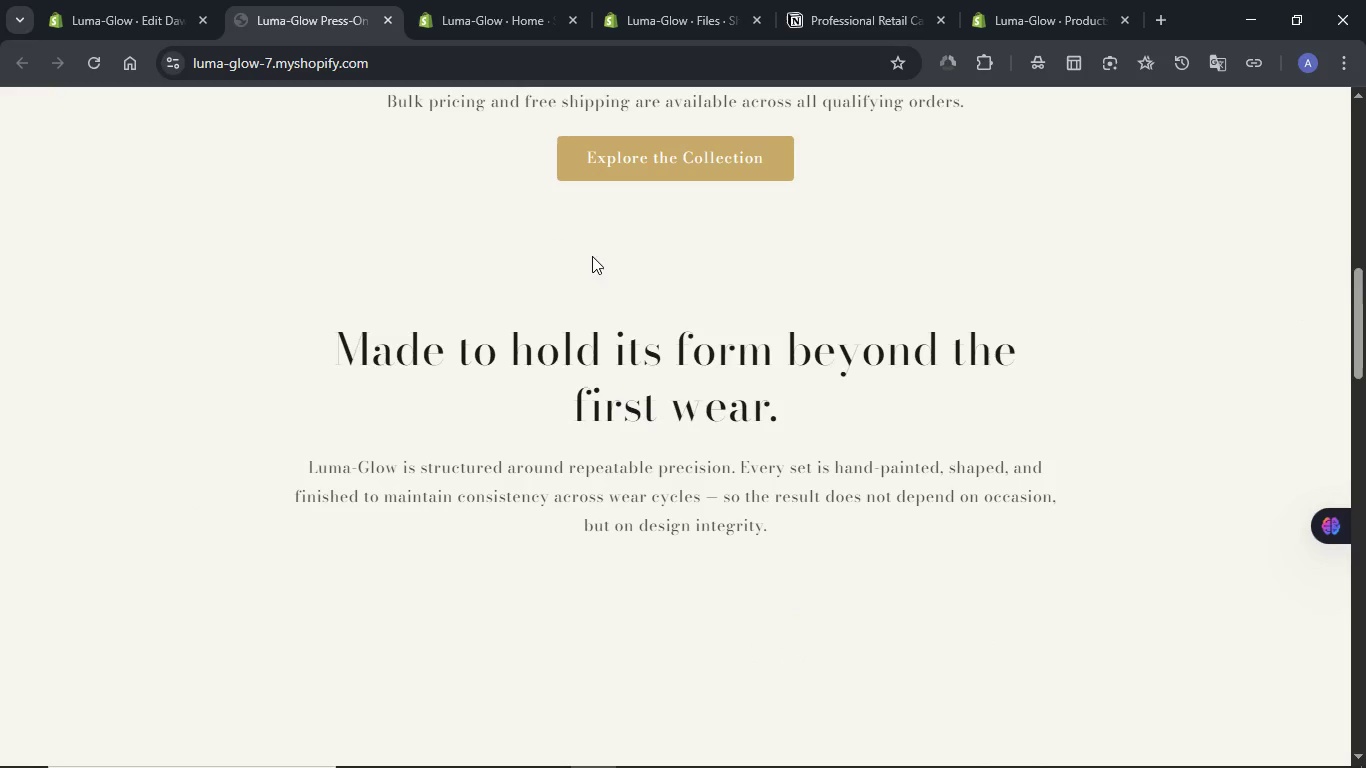 
scroll: coordinate [609, 263], scroll_direction: down, amount: 9.0
 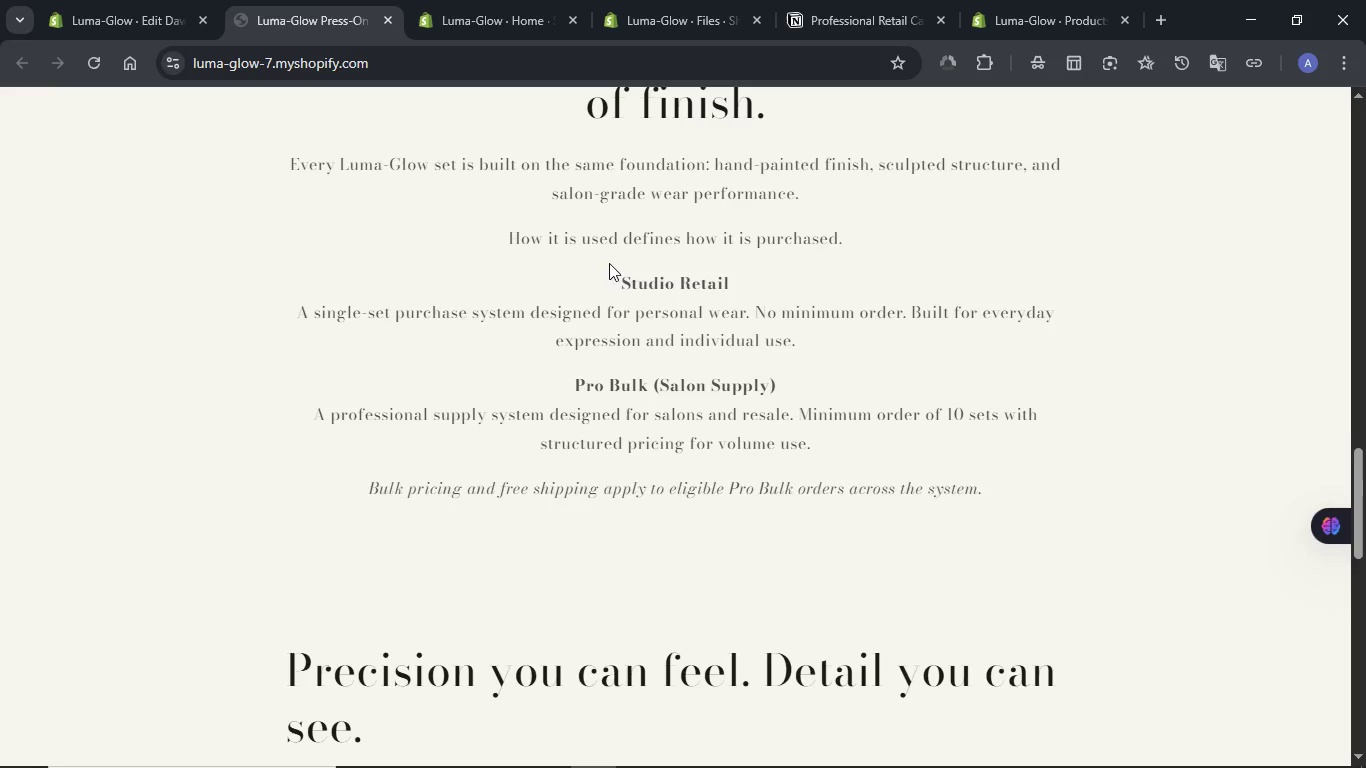 
scroll: coordinate [609, 263], scroll_direction: up, amount: 5.0
 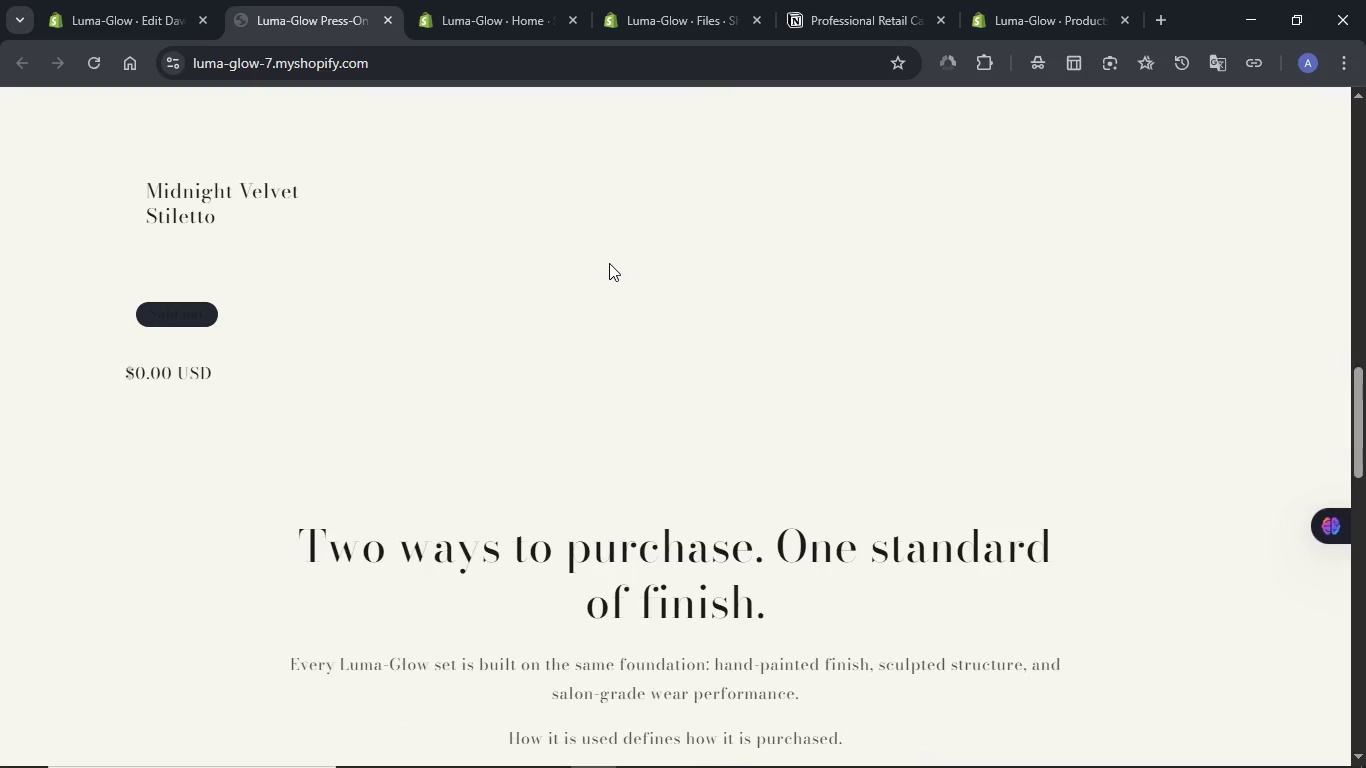 
scroll: coordinate [609, 263], scroll_direction: down, amount: 8.0
 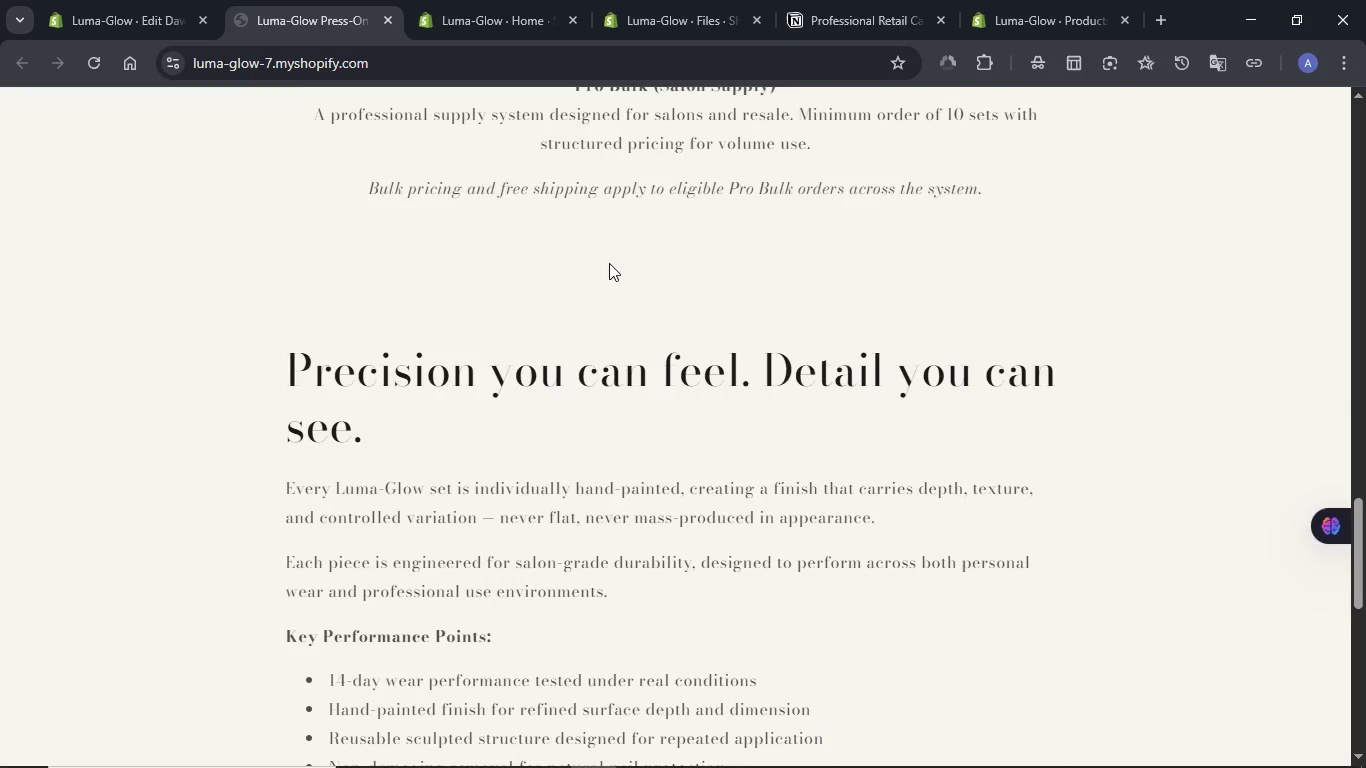 
scroll: coordinate [609, 263], scroll_direction: up, amount: 20.0
 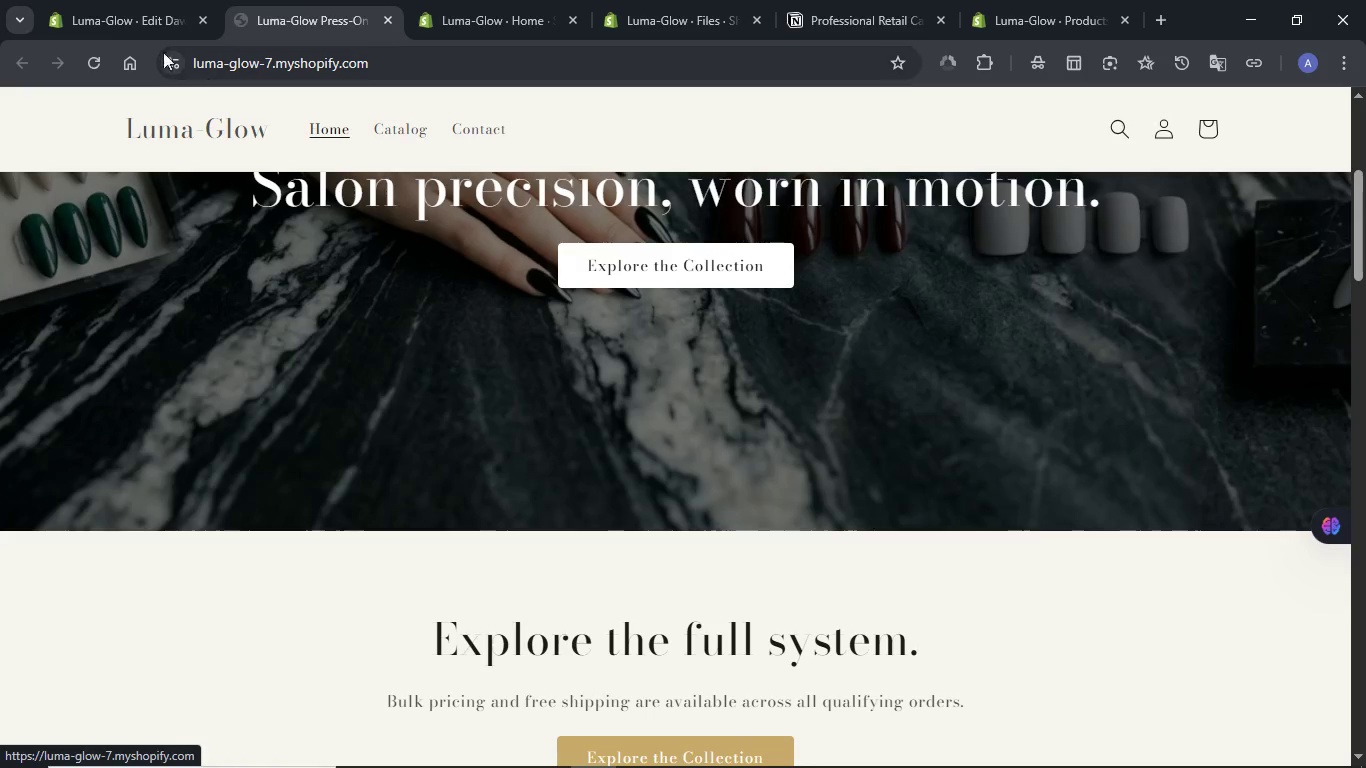 
left_click([102, 6])
 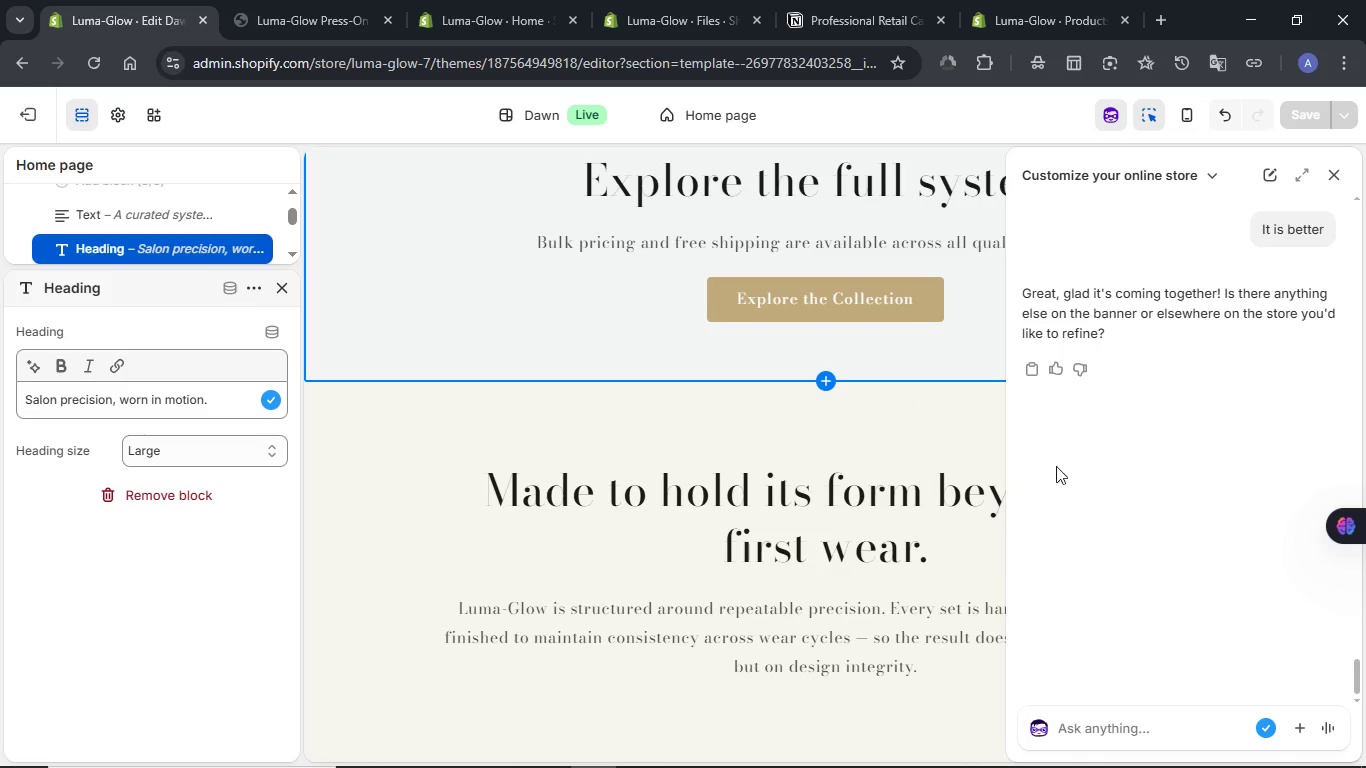 
left_click([832, 509])
 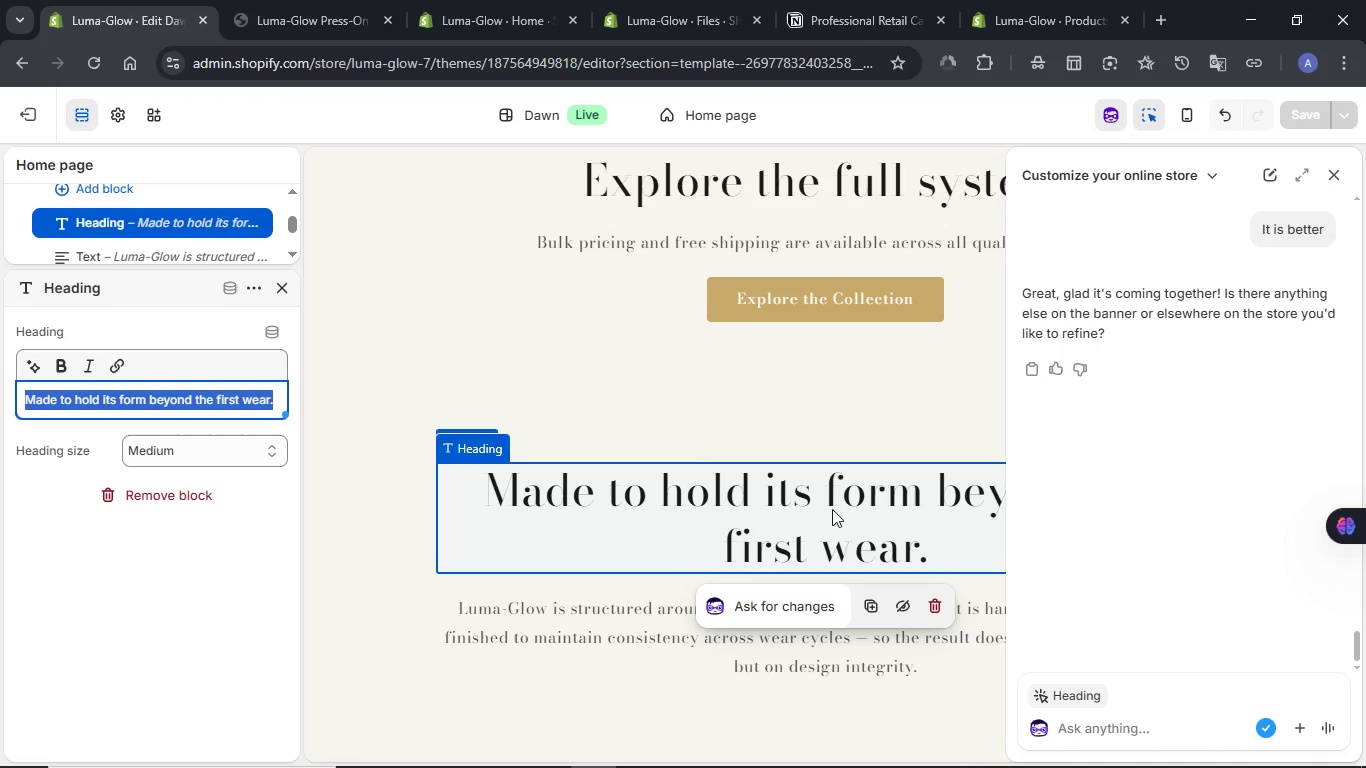 
left_click([1096, 727])
 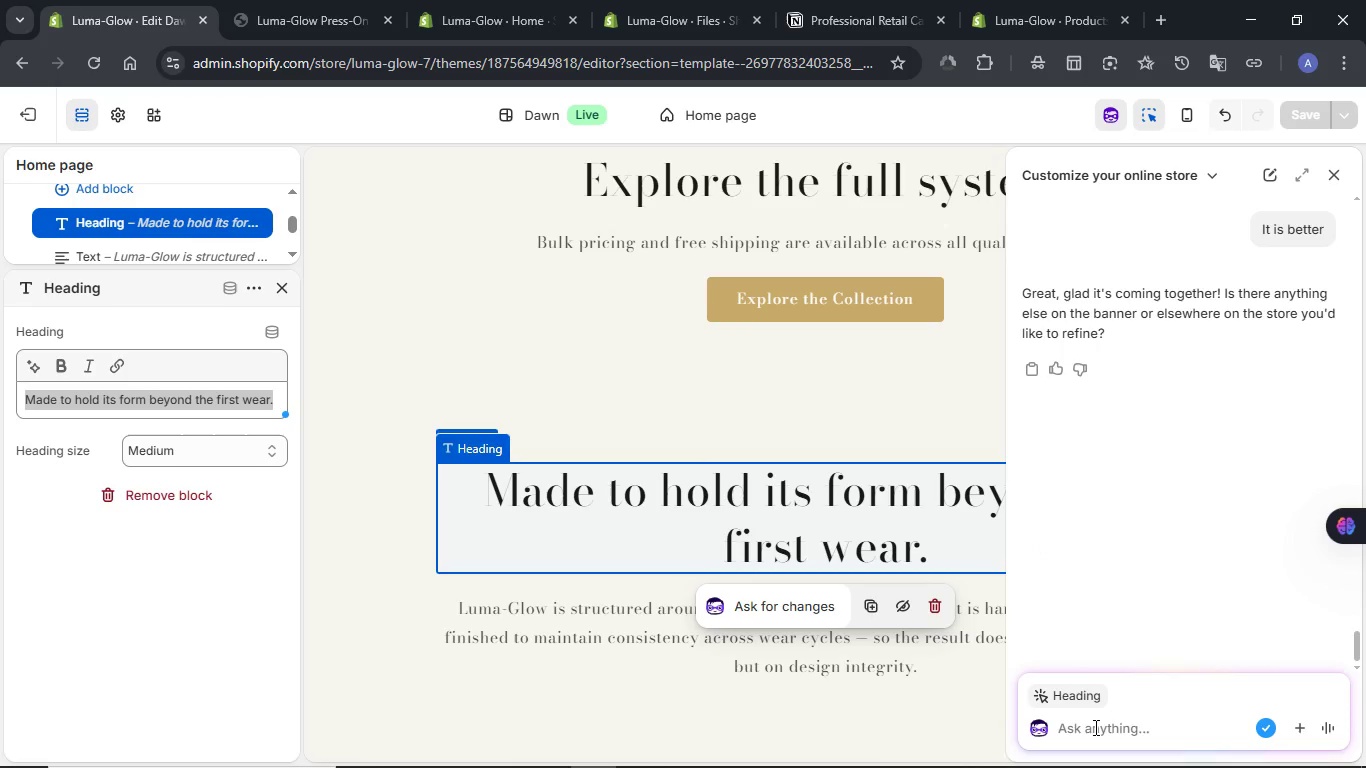 
type(This and the text below it )
 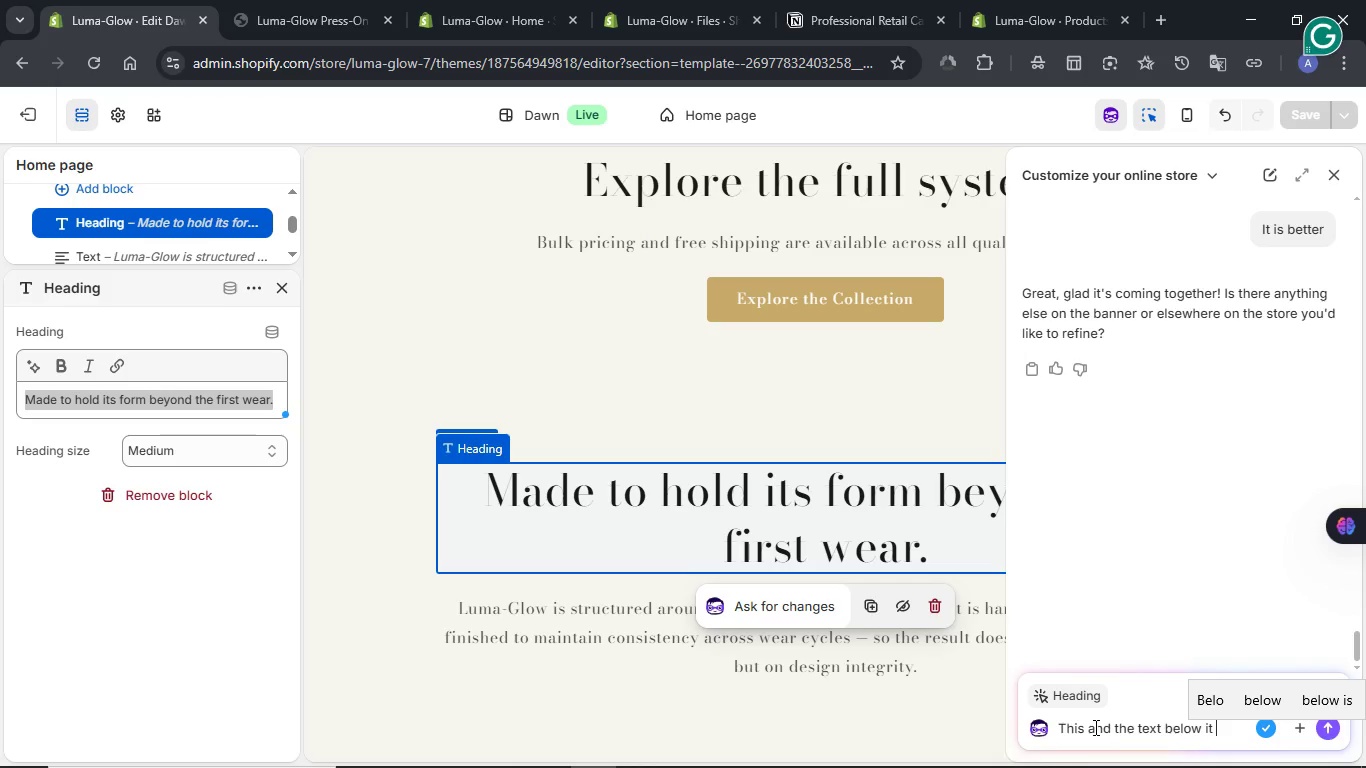 
type(has to move to)
 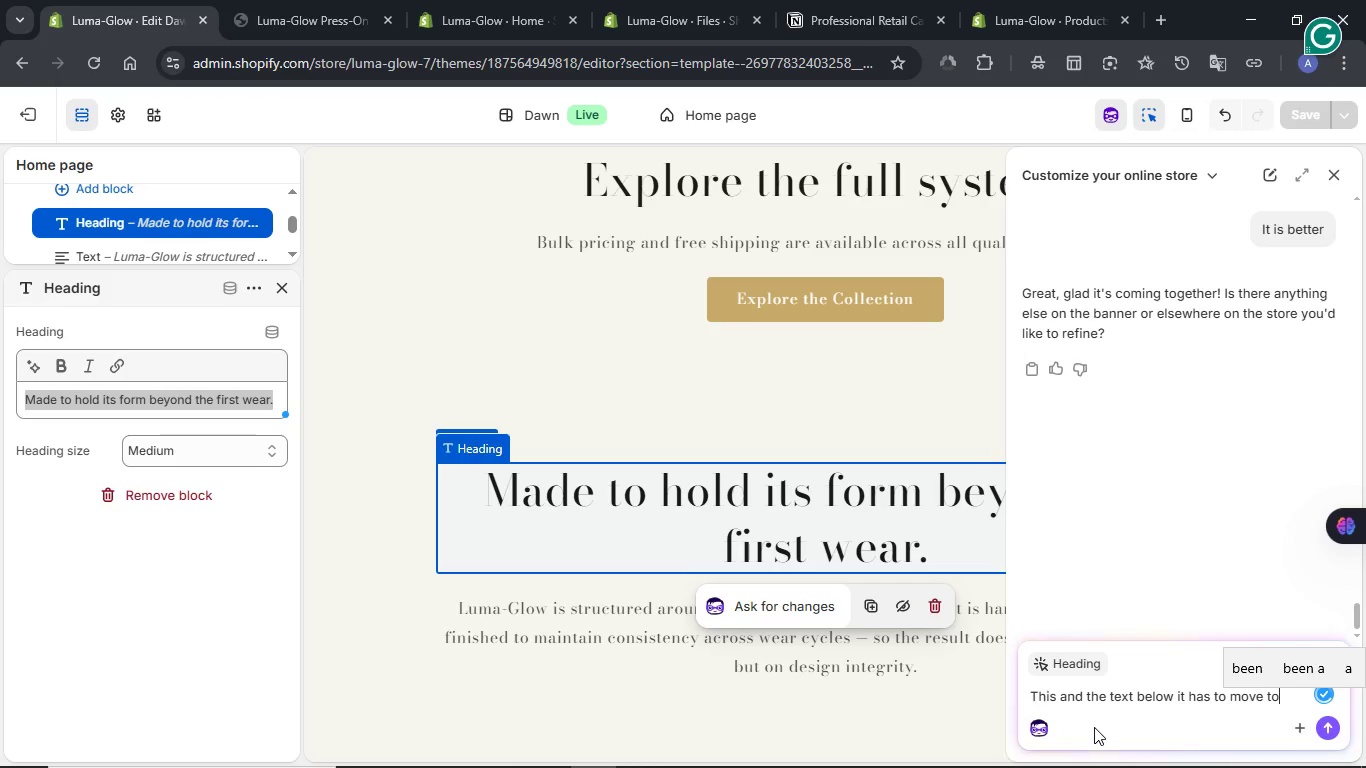 
scroll: coordinate [852, 525], scroll_direction: up, amount: 4.0
 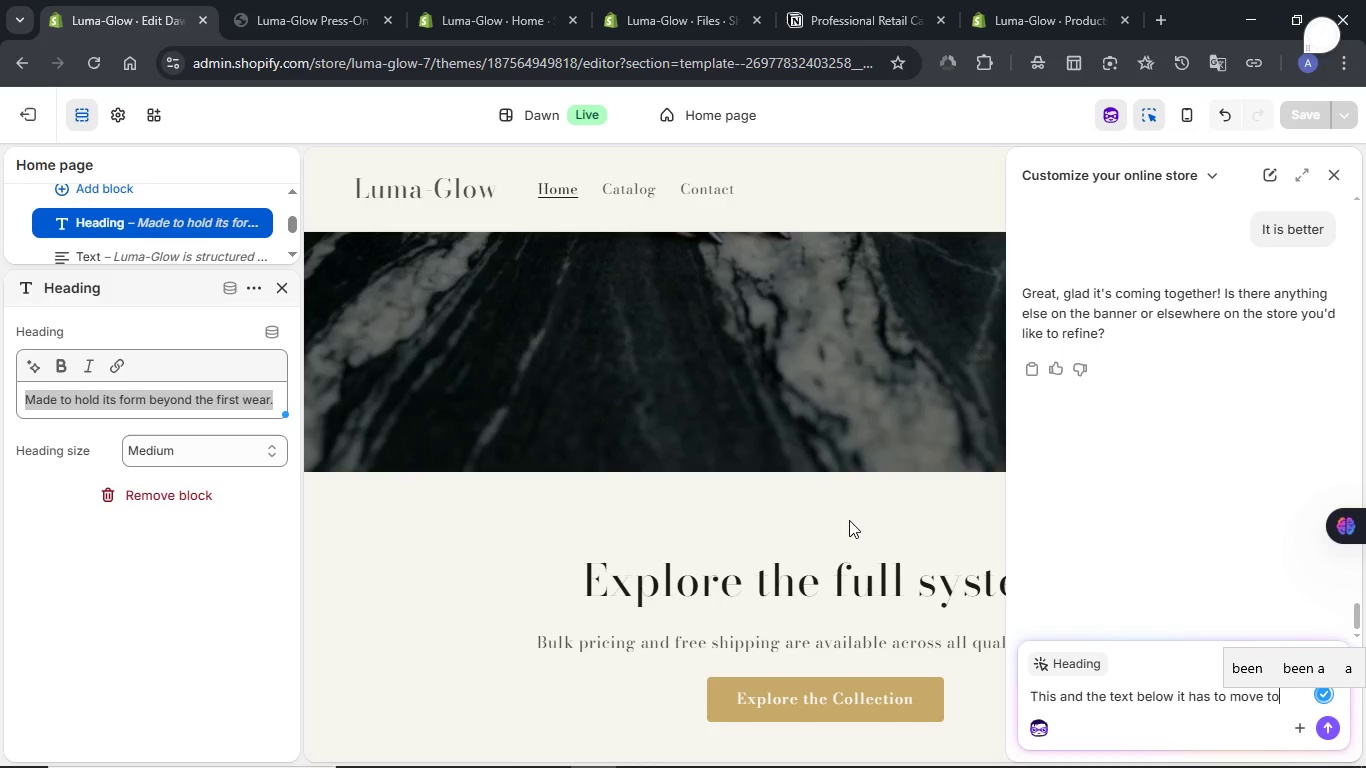 
scroll: coordinate [849, 520], scroll_direction: down, amount: 2.0
 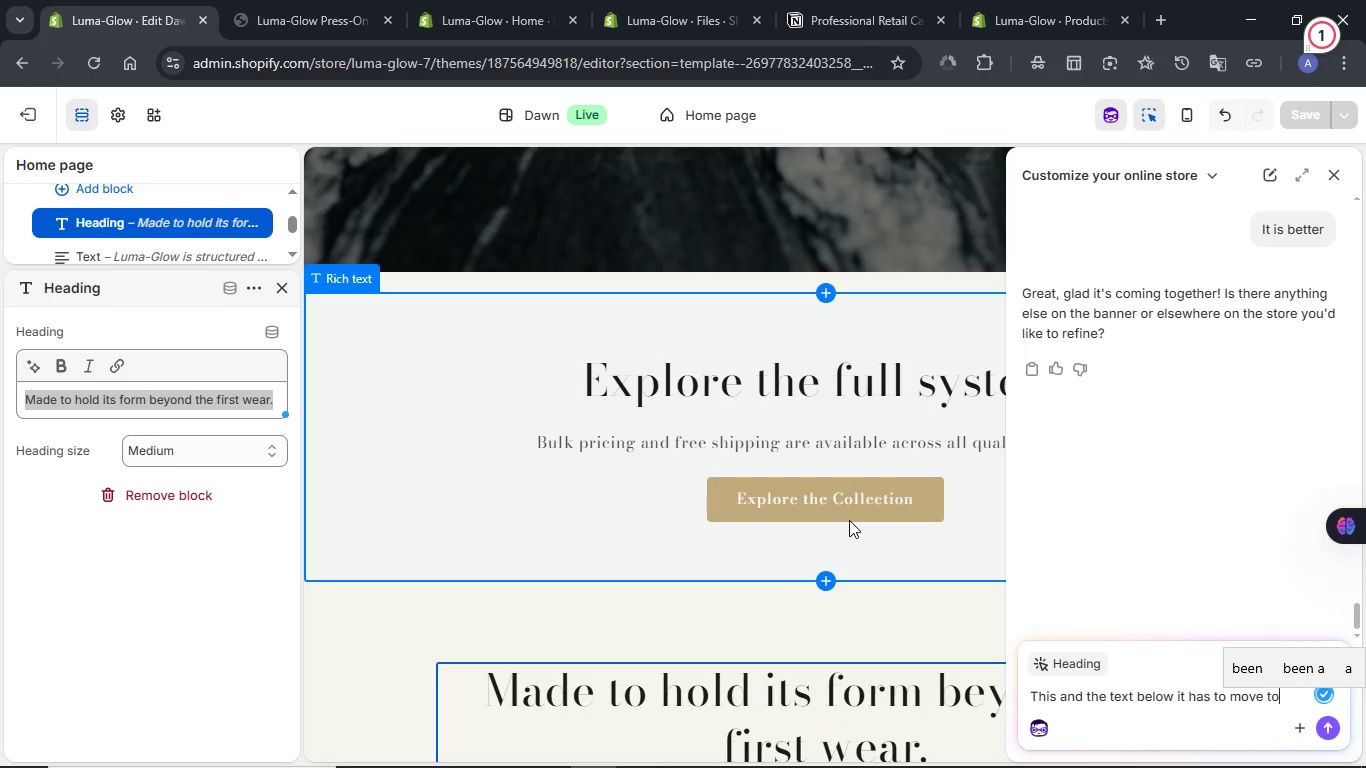 
type( just below the banner image)
 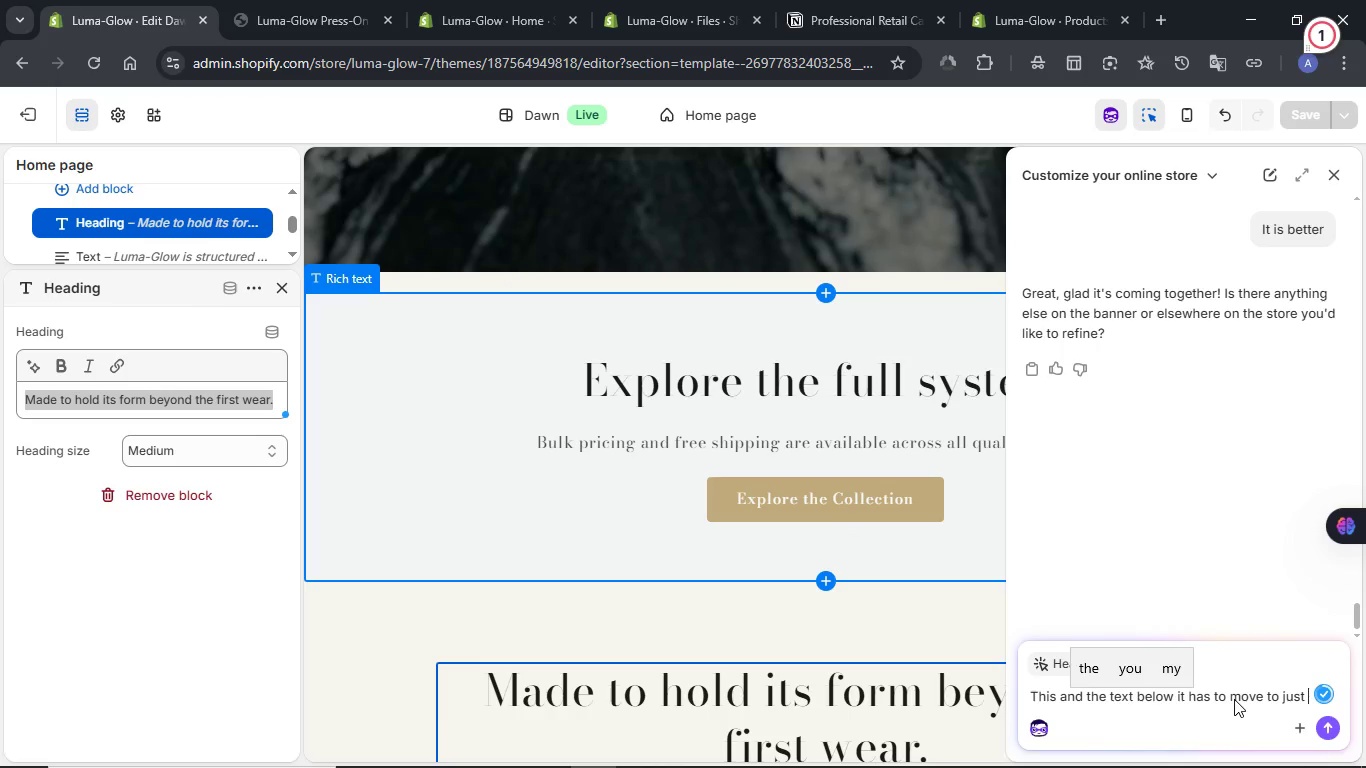 
wait(8.94)
 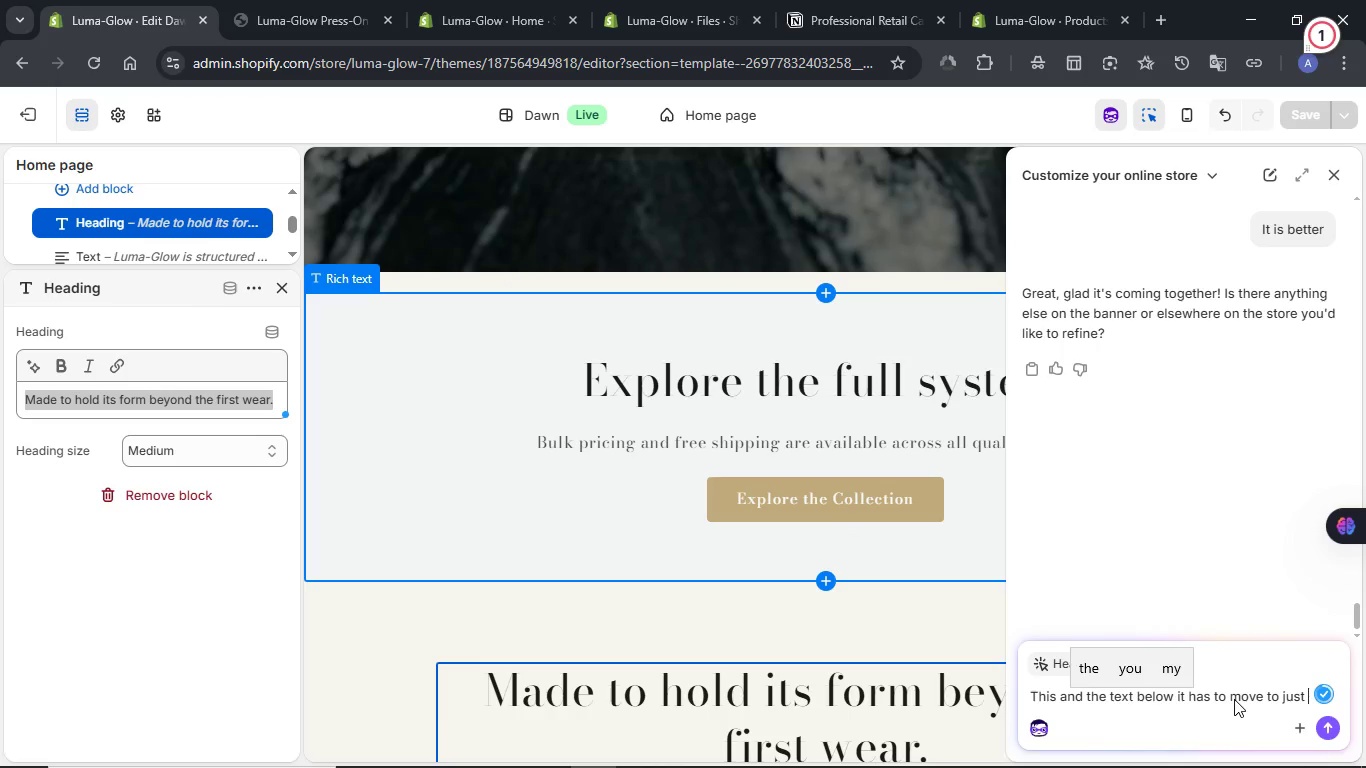 
key(NumpadEnter)
 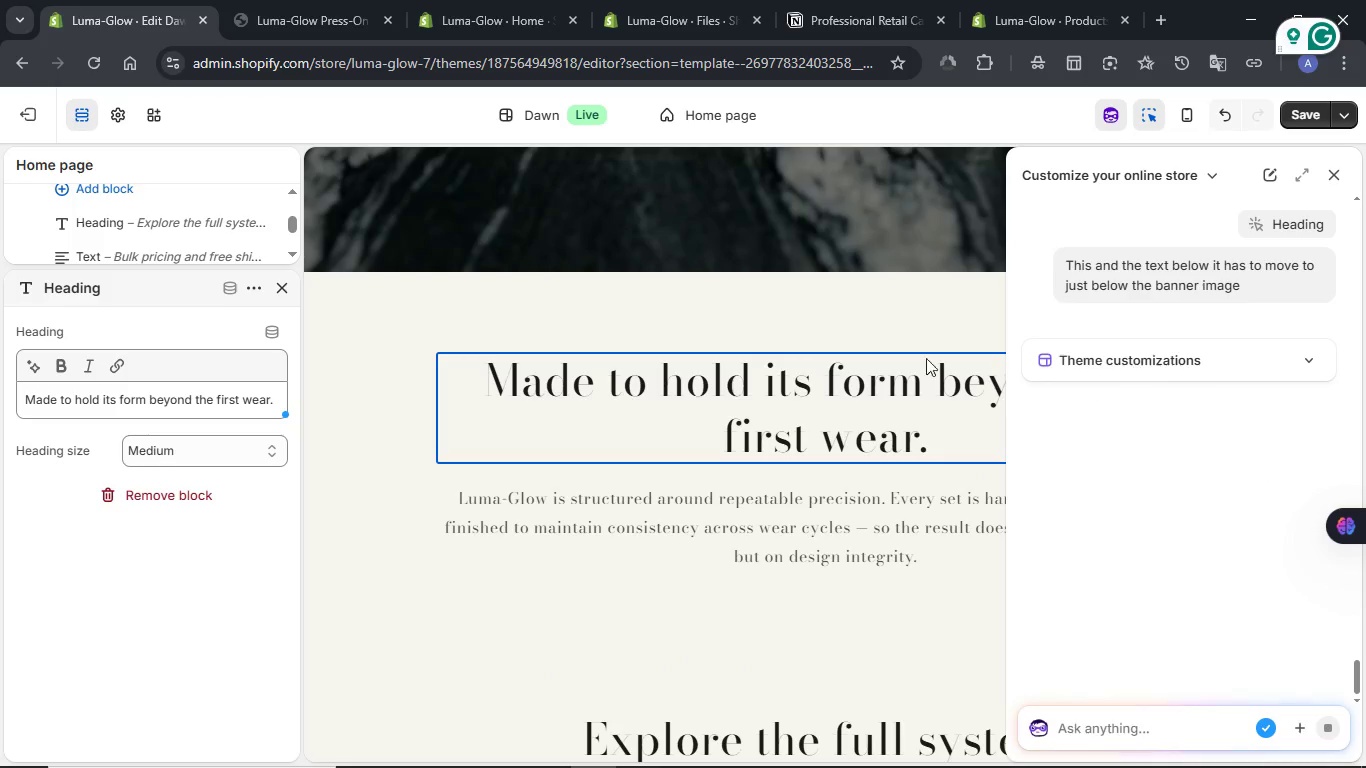 
wait(15.72)
 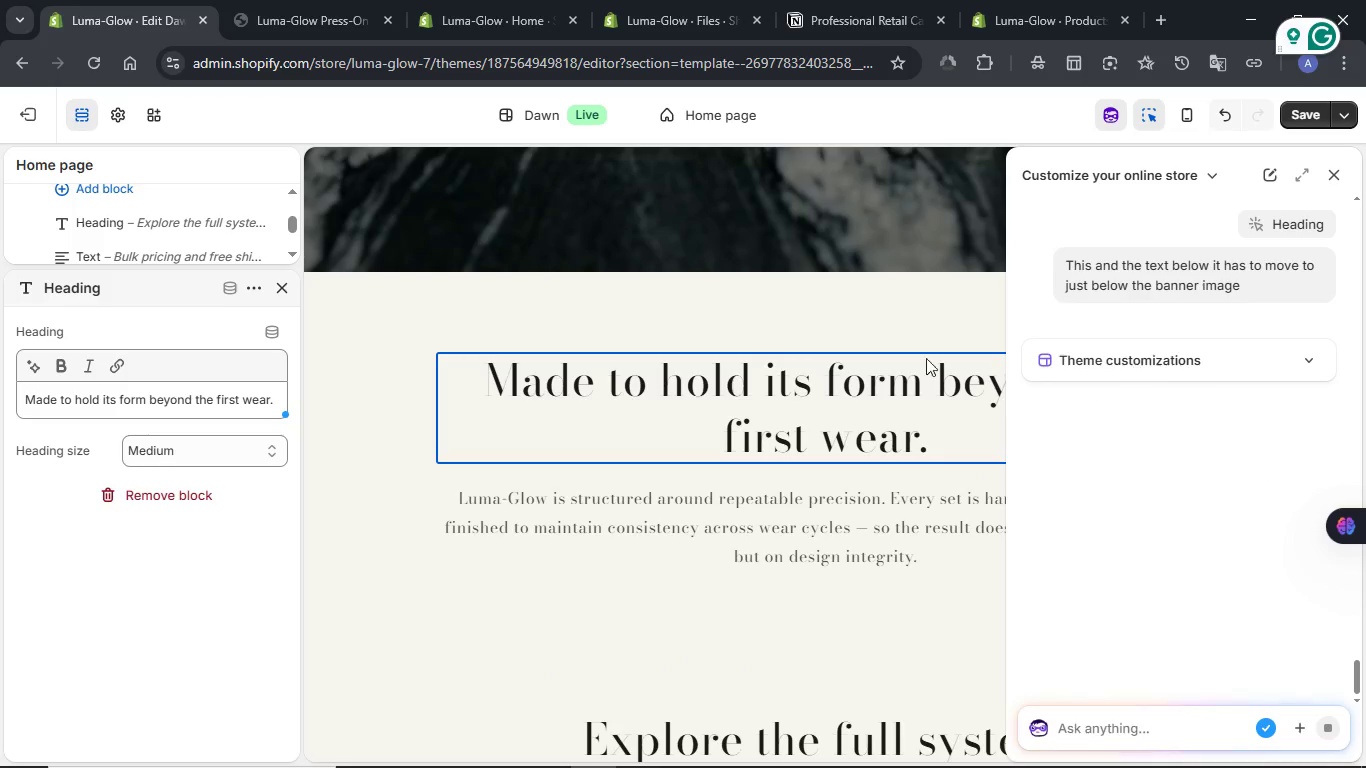 
left_click([1305, 109])
 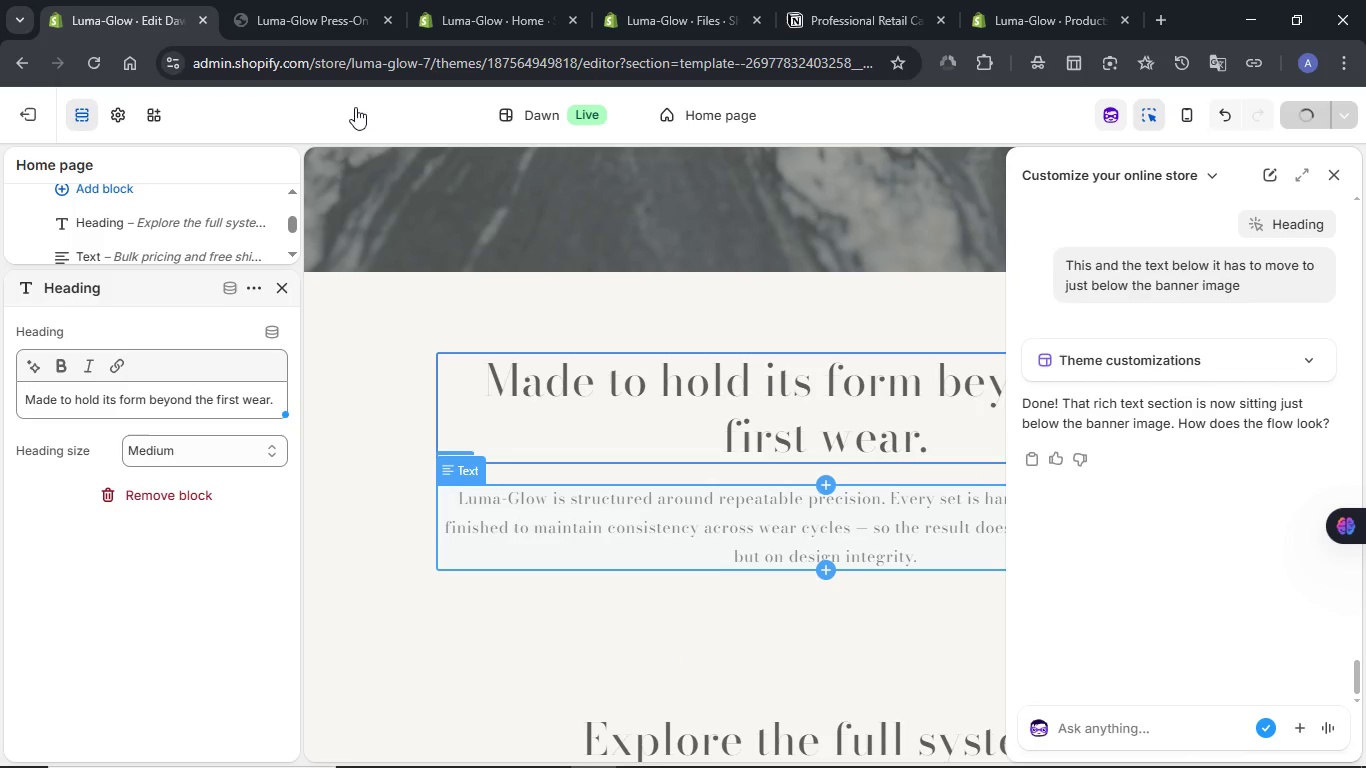 
left_click([288, 13])
 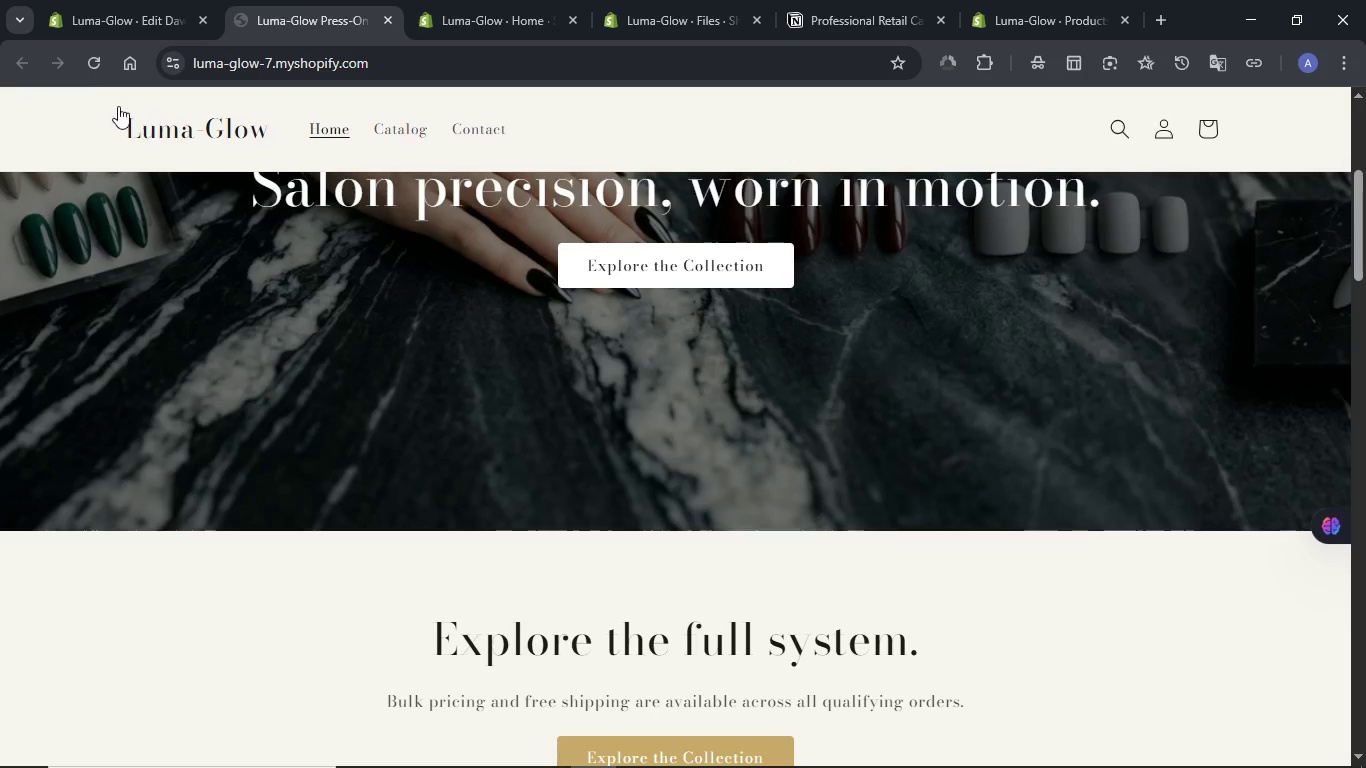 
left_click([91, 68])
 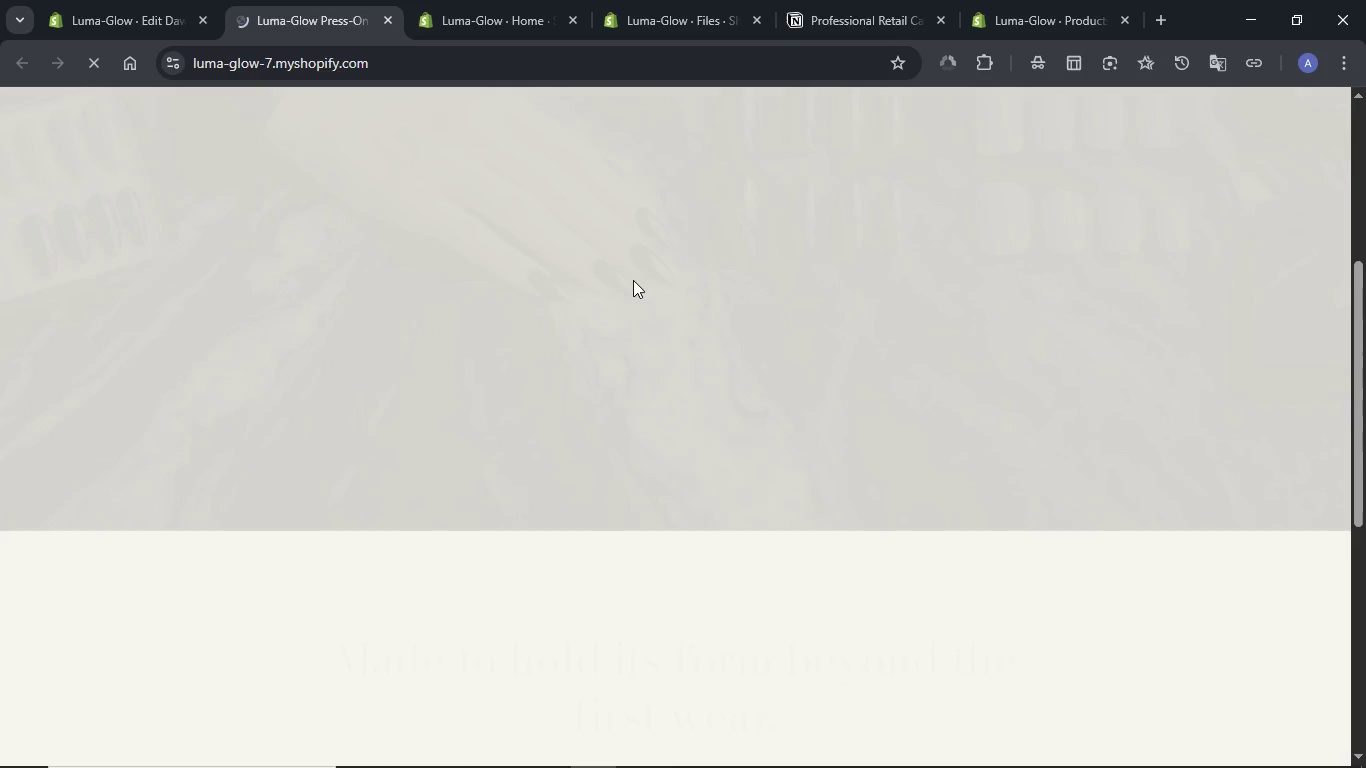 
scroll: coordinate [678, 330], scroll_direction: up, amount: 2.0
 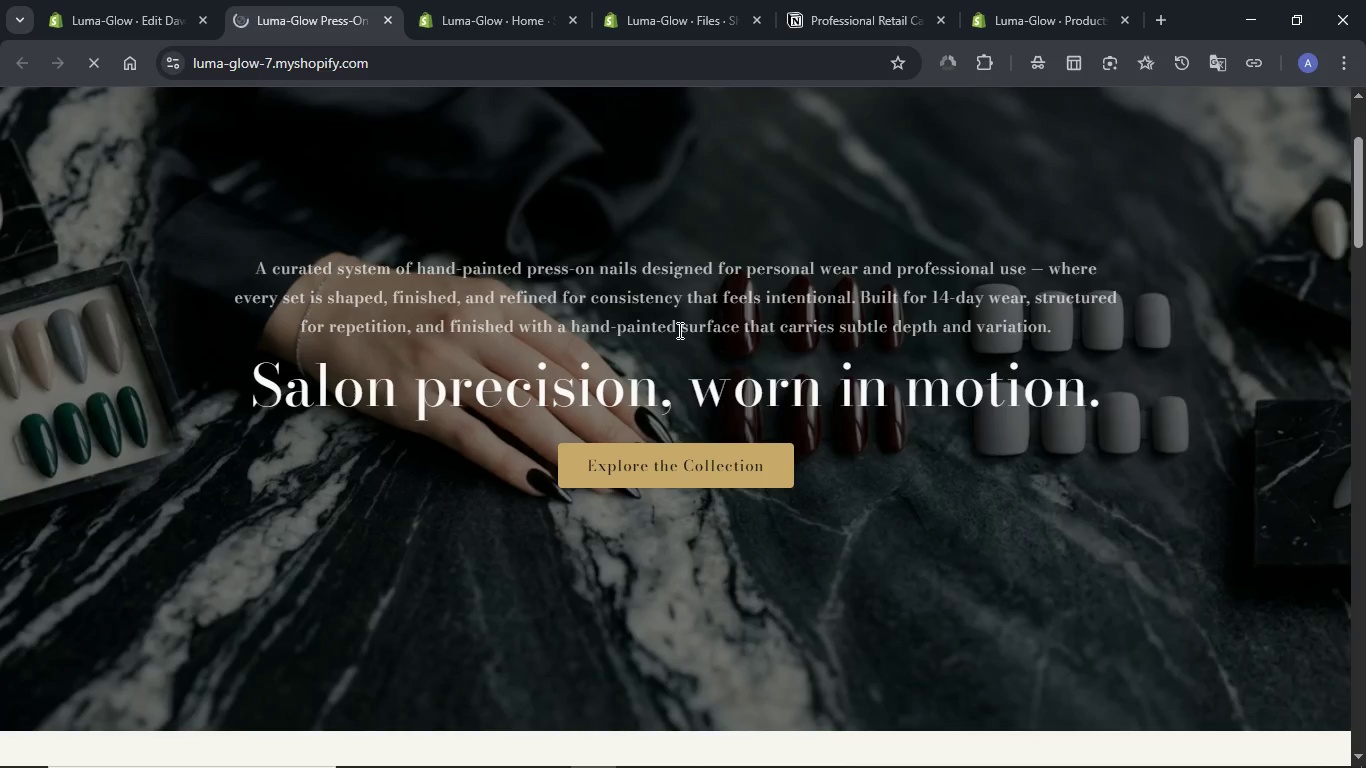 
scroll: coordinate [678, 330], scroll_direction: down, amount: 15.0
 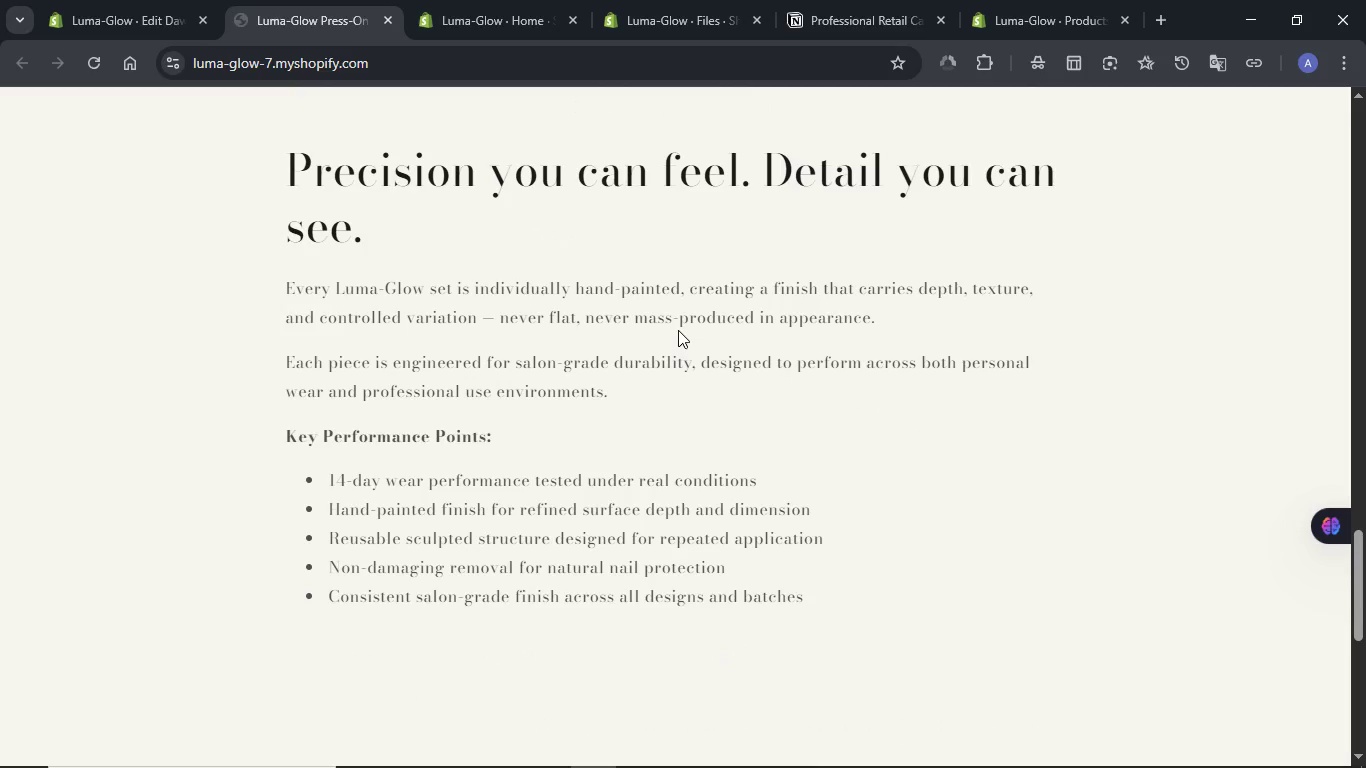 
scroll: coordinate [678, 330], scroll_direction: down, amount: 8.0
 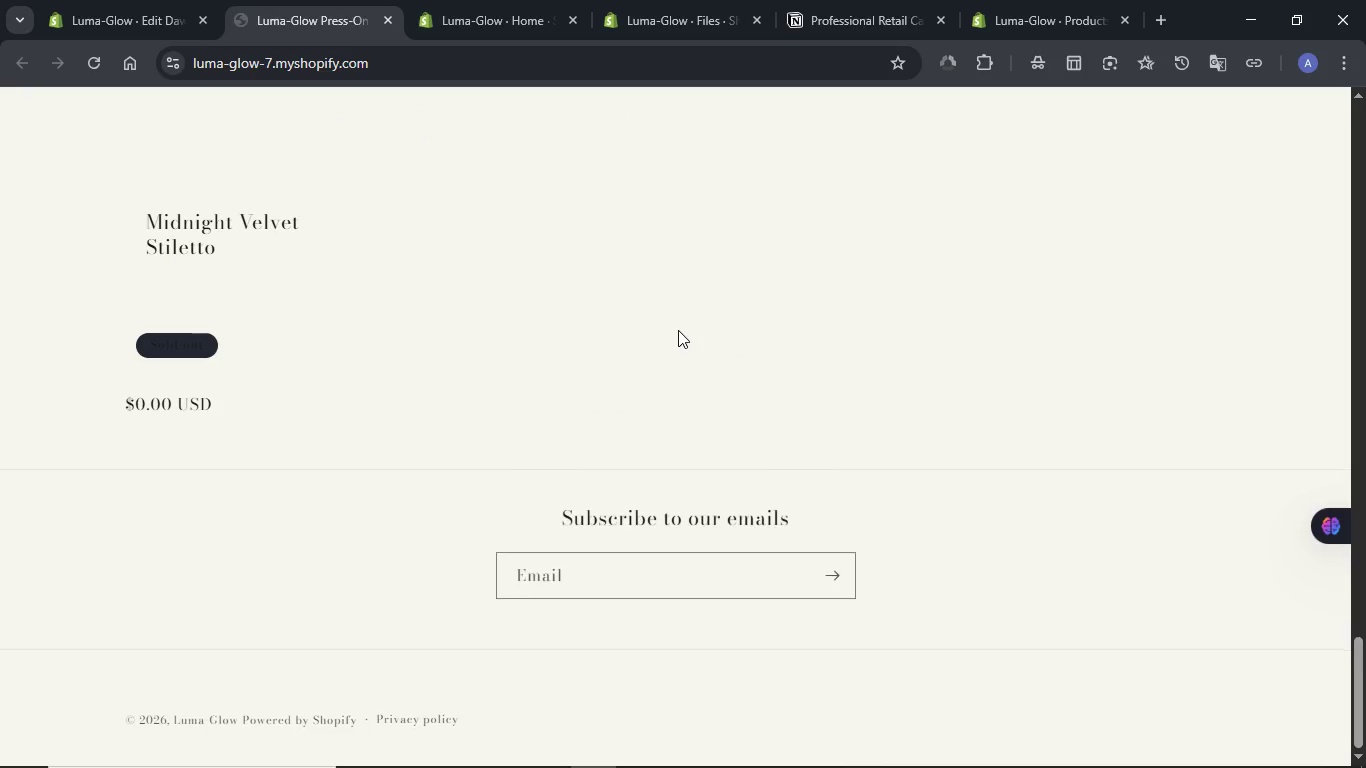 
scroll: coordinate [678, 330], scroll_direction: up, amount: 26.0
 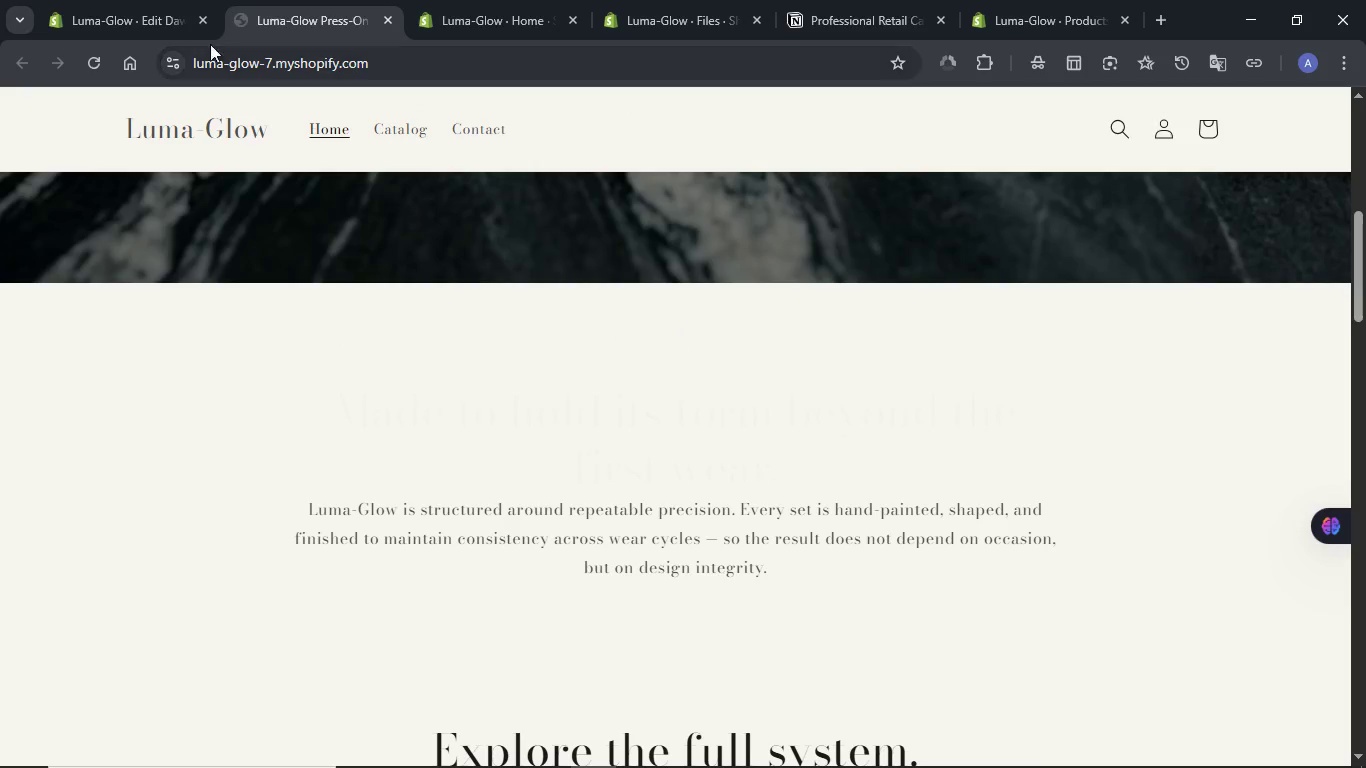 
left_click([76, 0])
 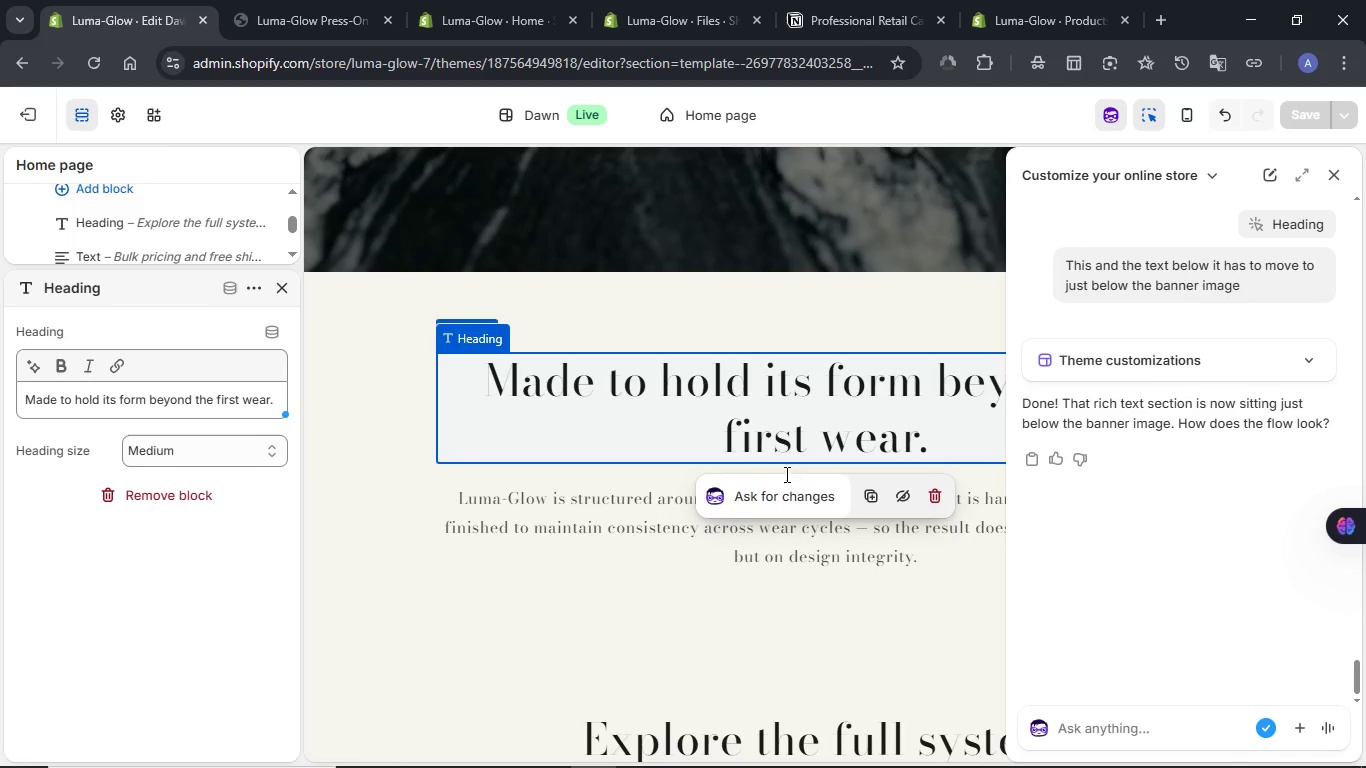 
wait(6.08)
 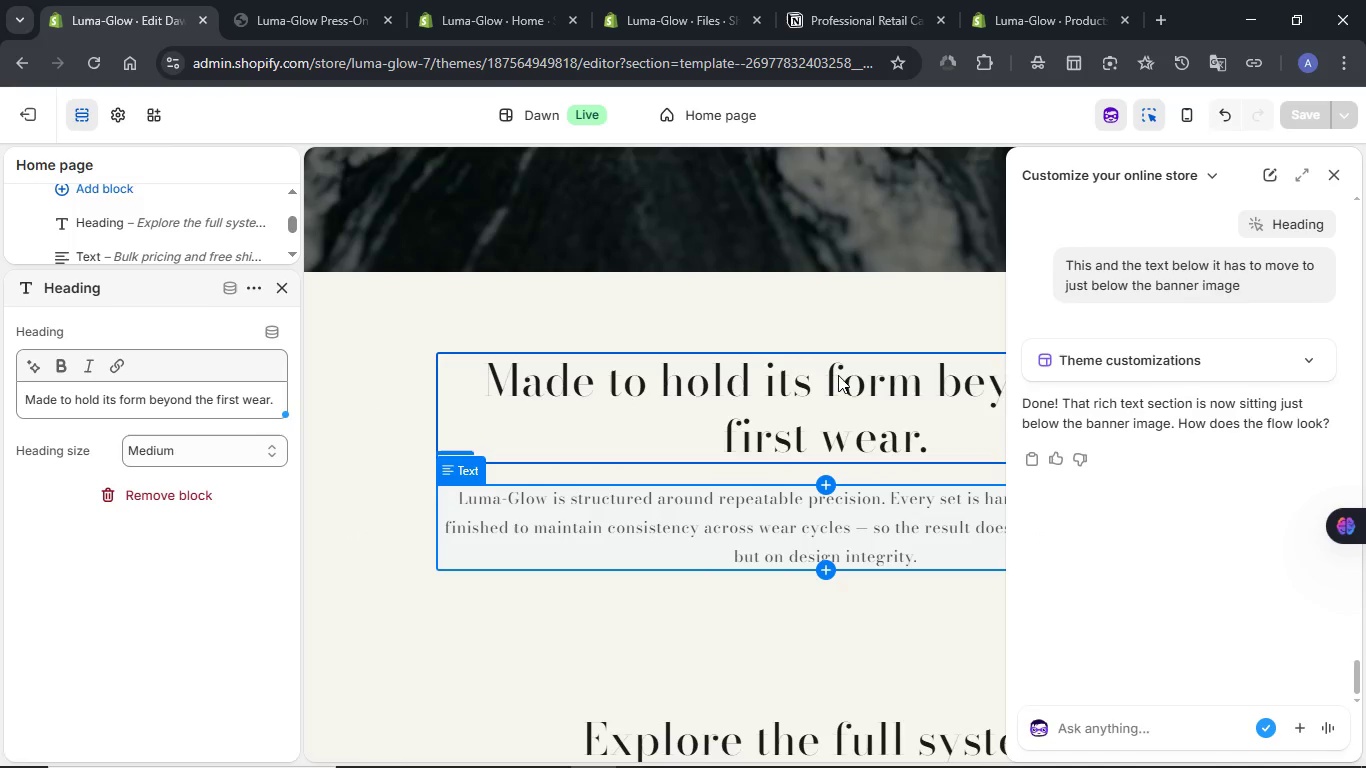 
left_click([299, 15])
 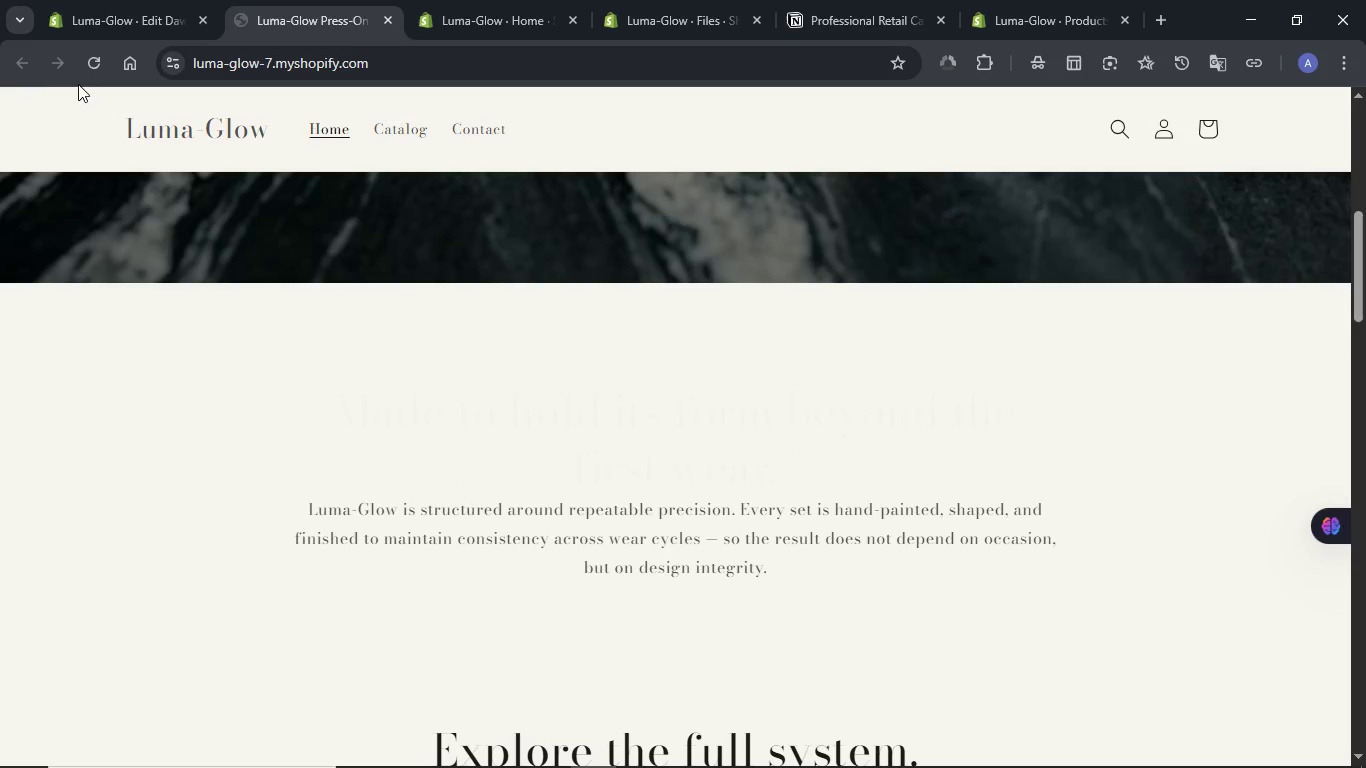 
left_click([87, 64])
 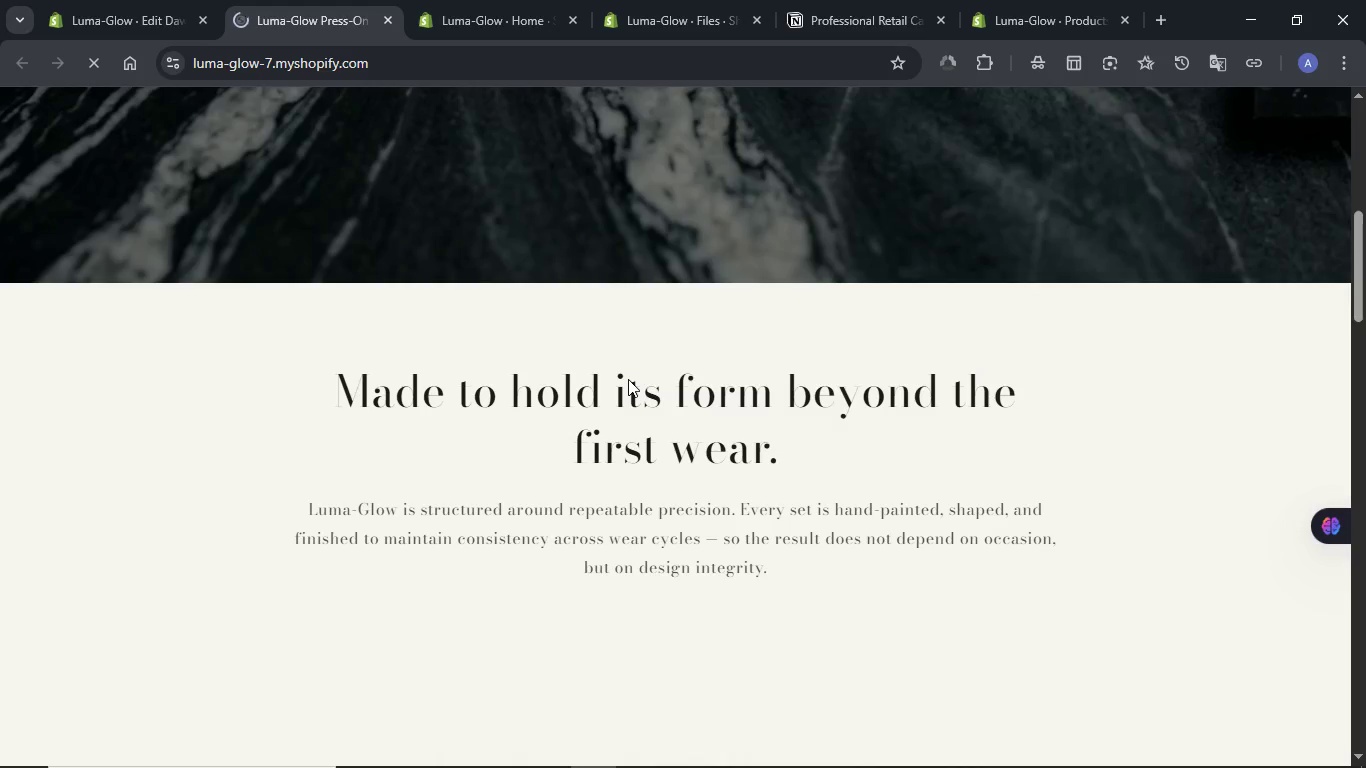 
wait(6.28)
 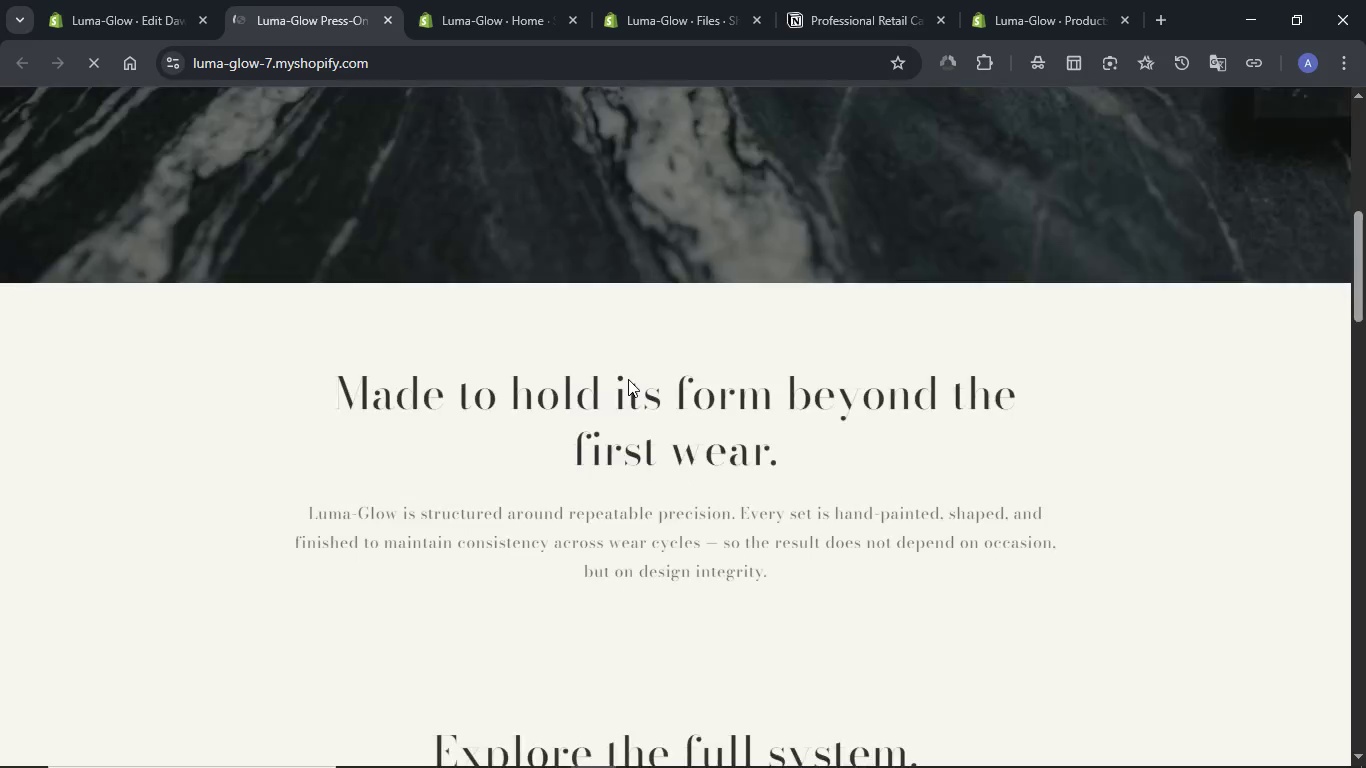 
scroll: coordinate [628, 379], scroll_direction: down, amount: 10.0
 